 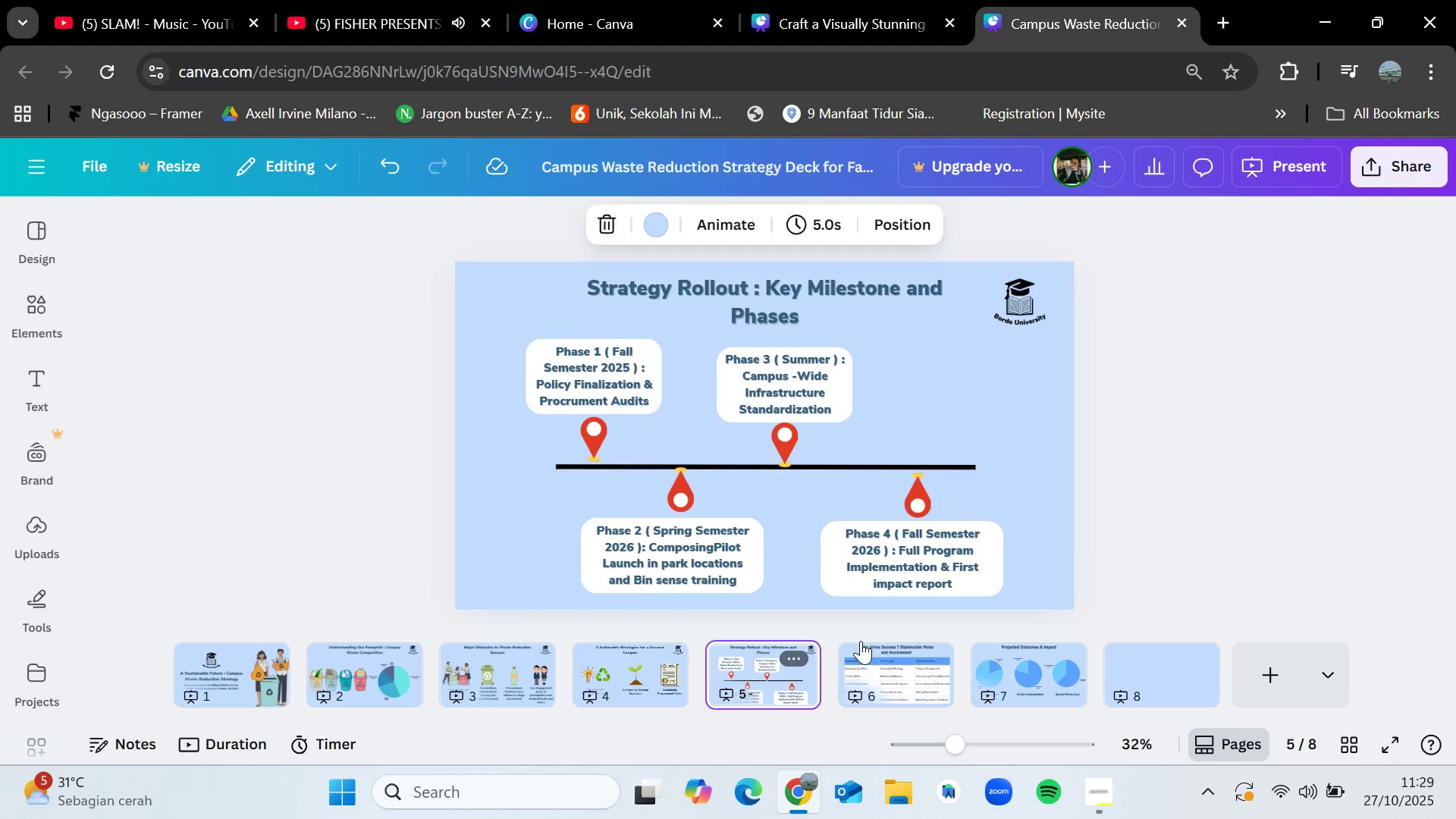 
left_click([1016, 310])
 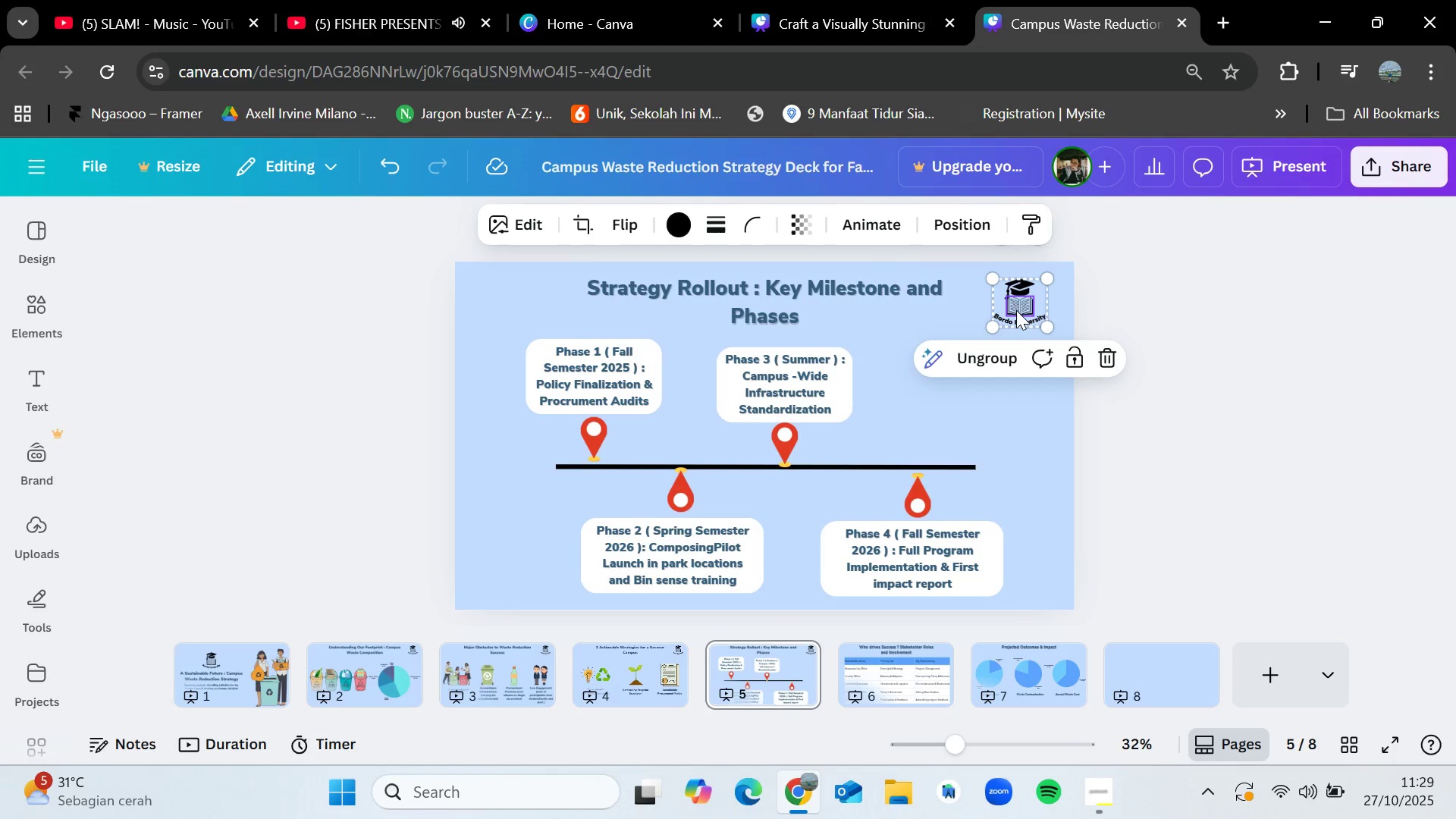 
key(Control+C)
 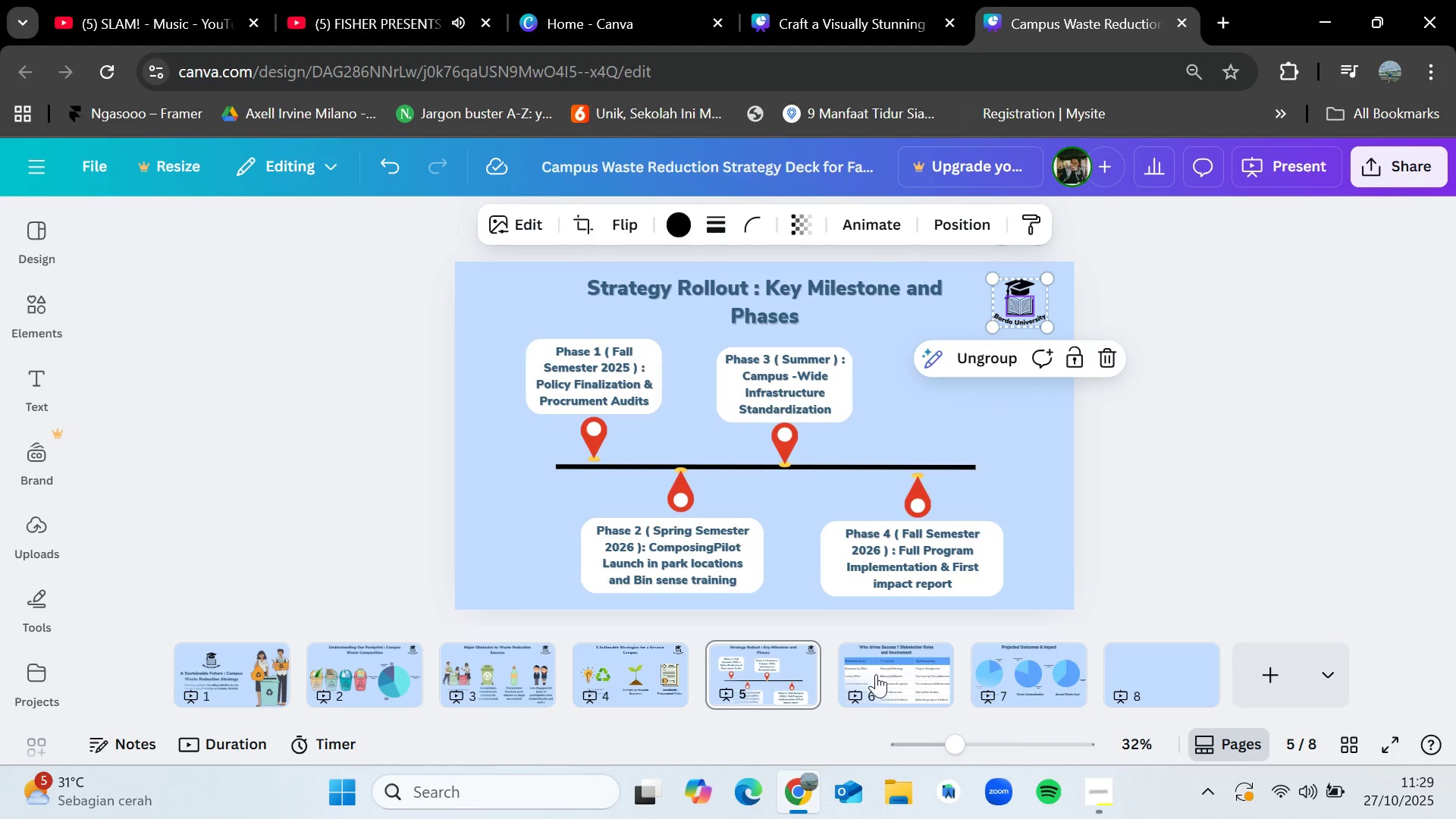 
left_click([876, 675])
 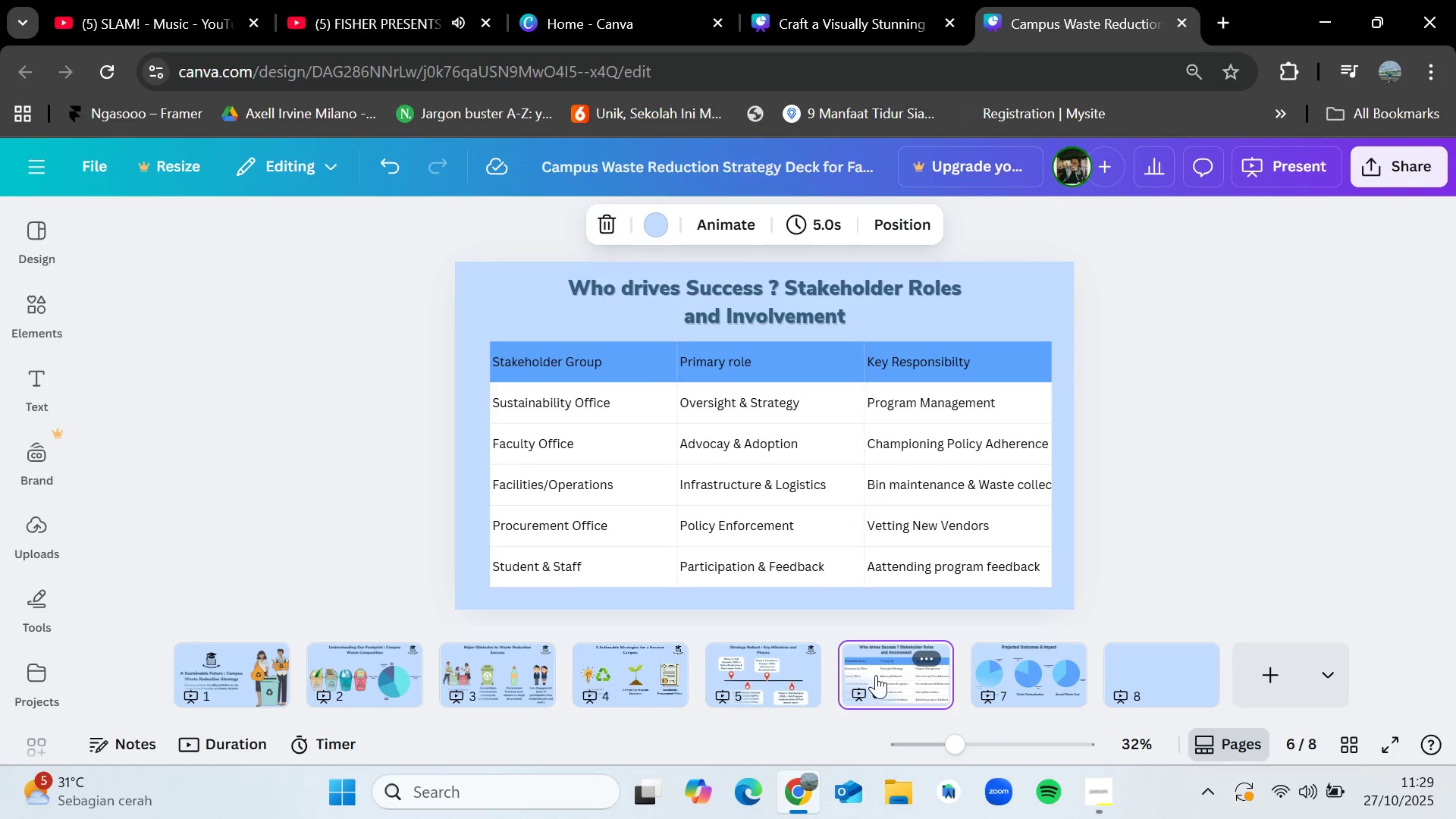 
key(Control+V)
 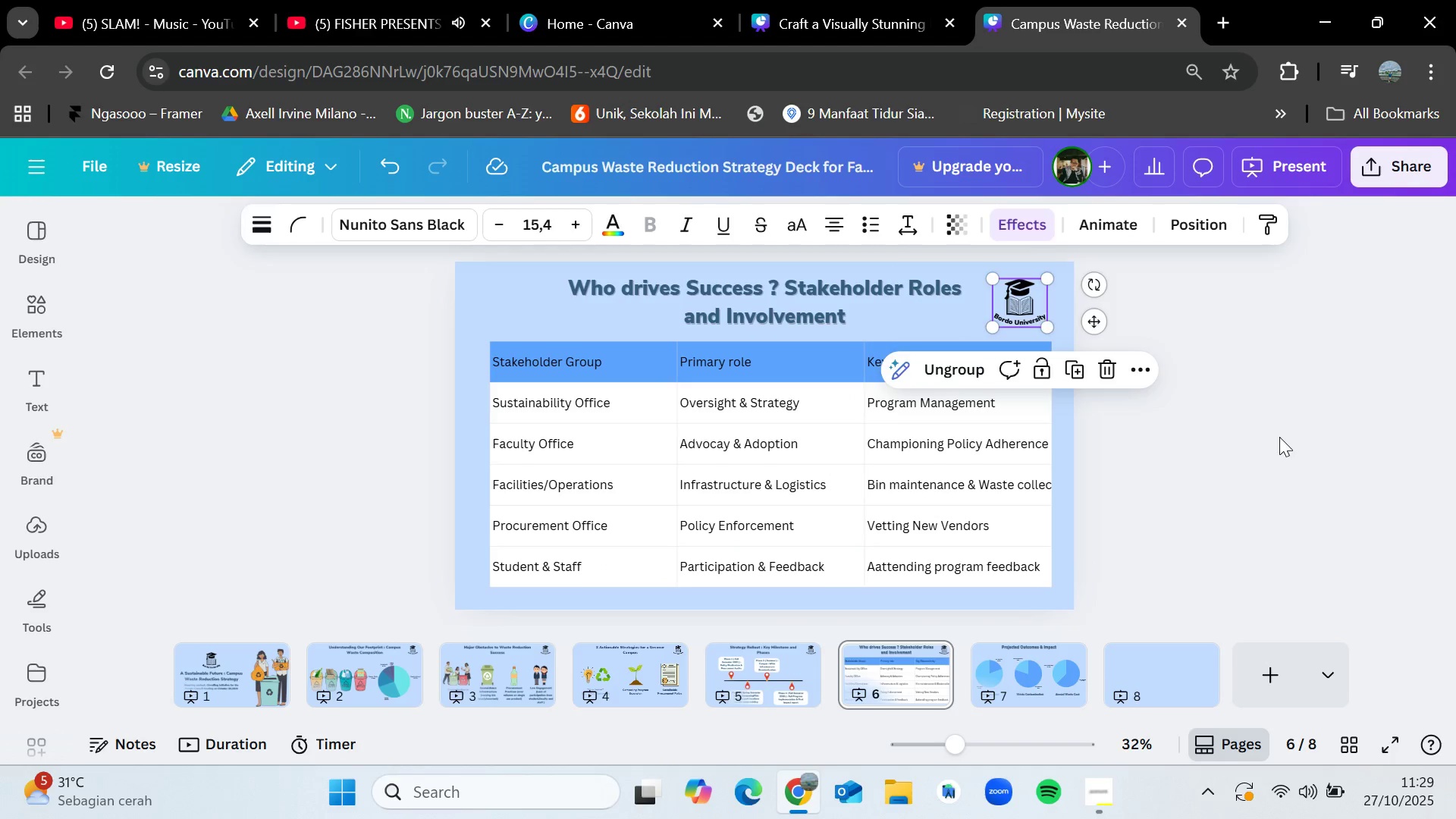 
left_click([1281, 435])
 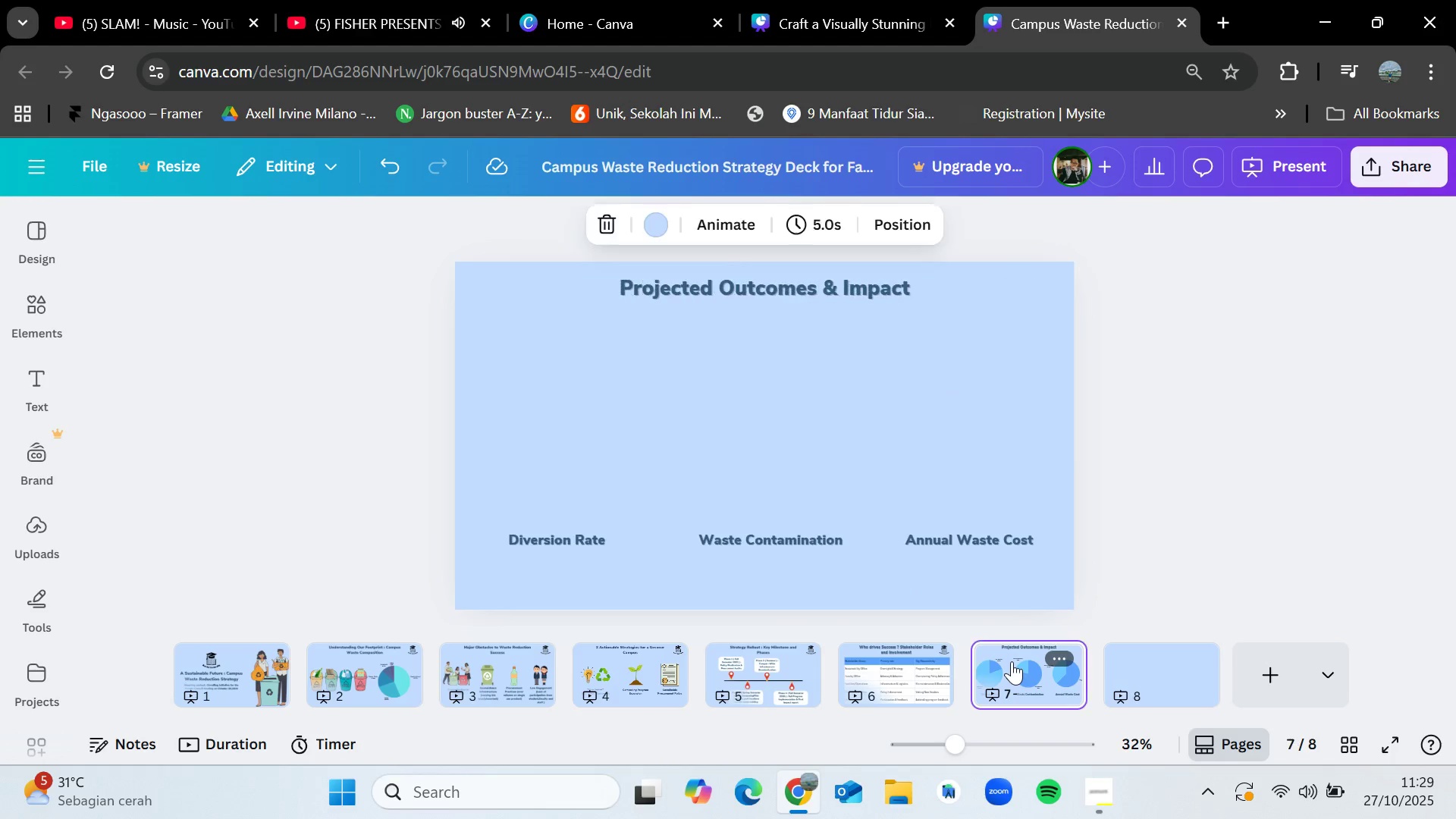 
key(Control+V)
 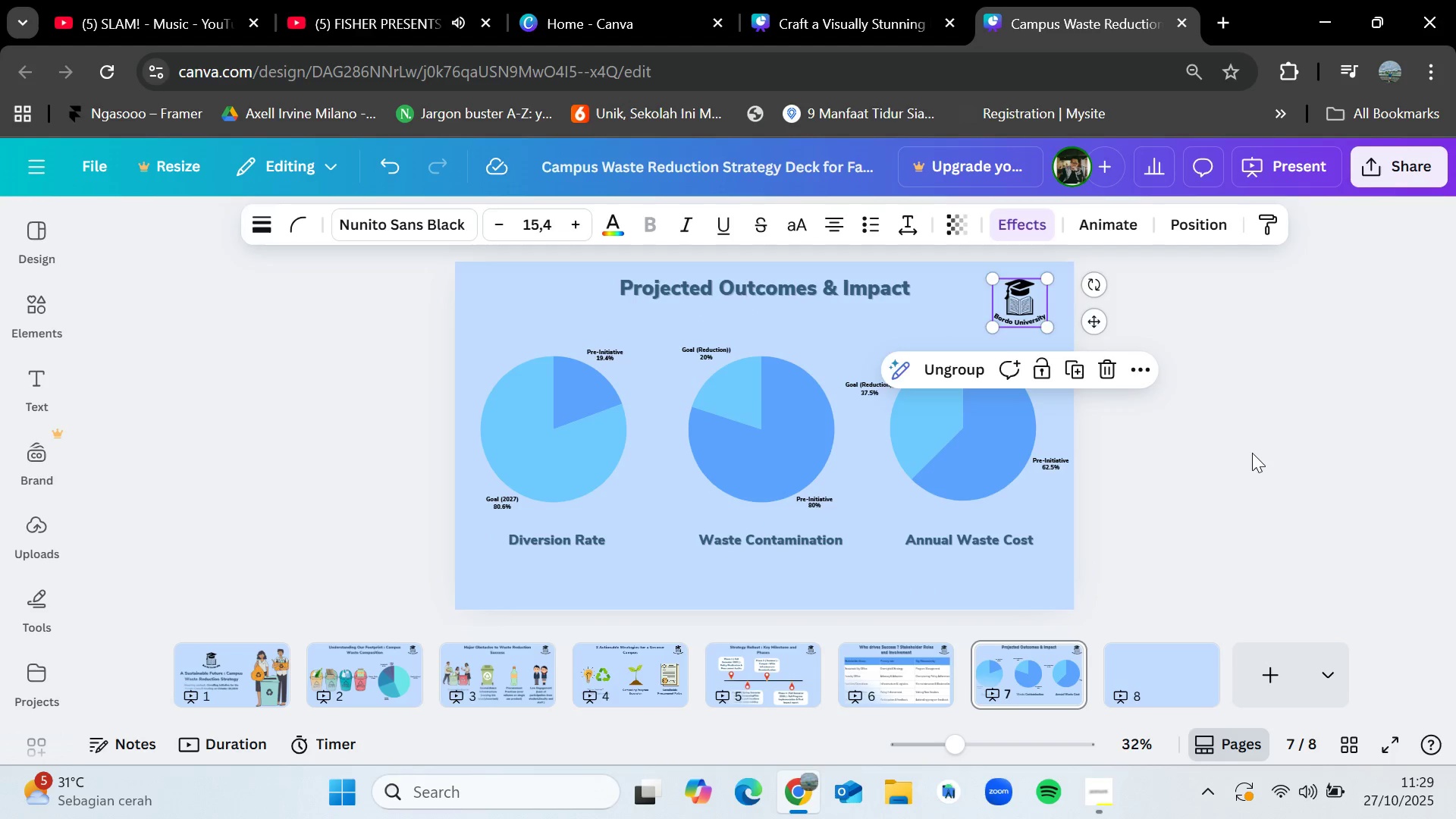 
left_click([1255, 450])
 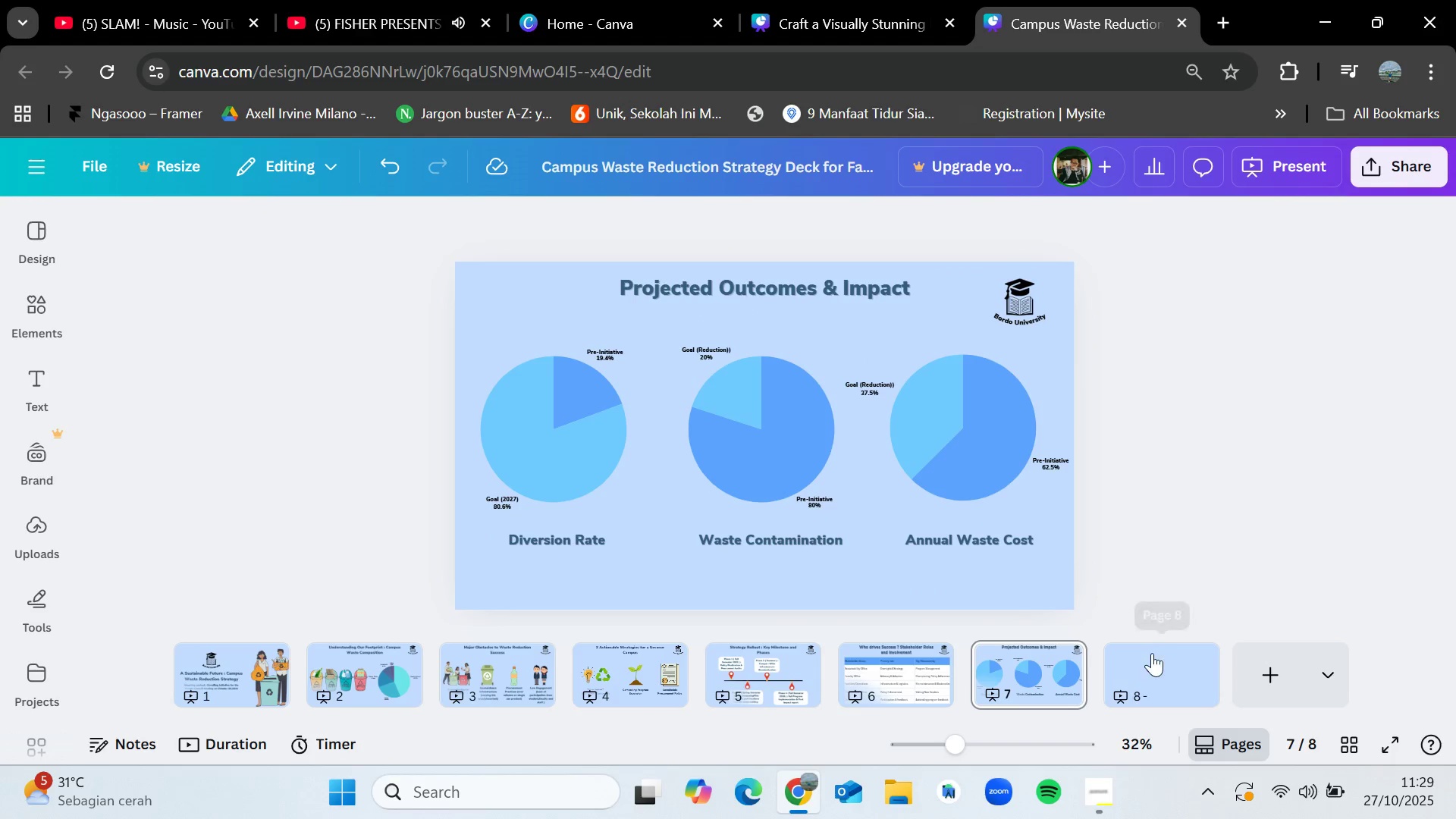 
left_click([1150, 659])
 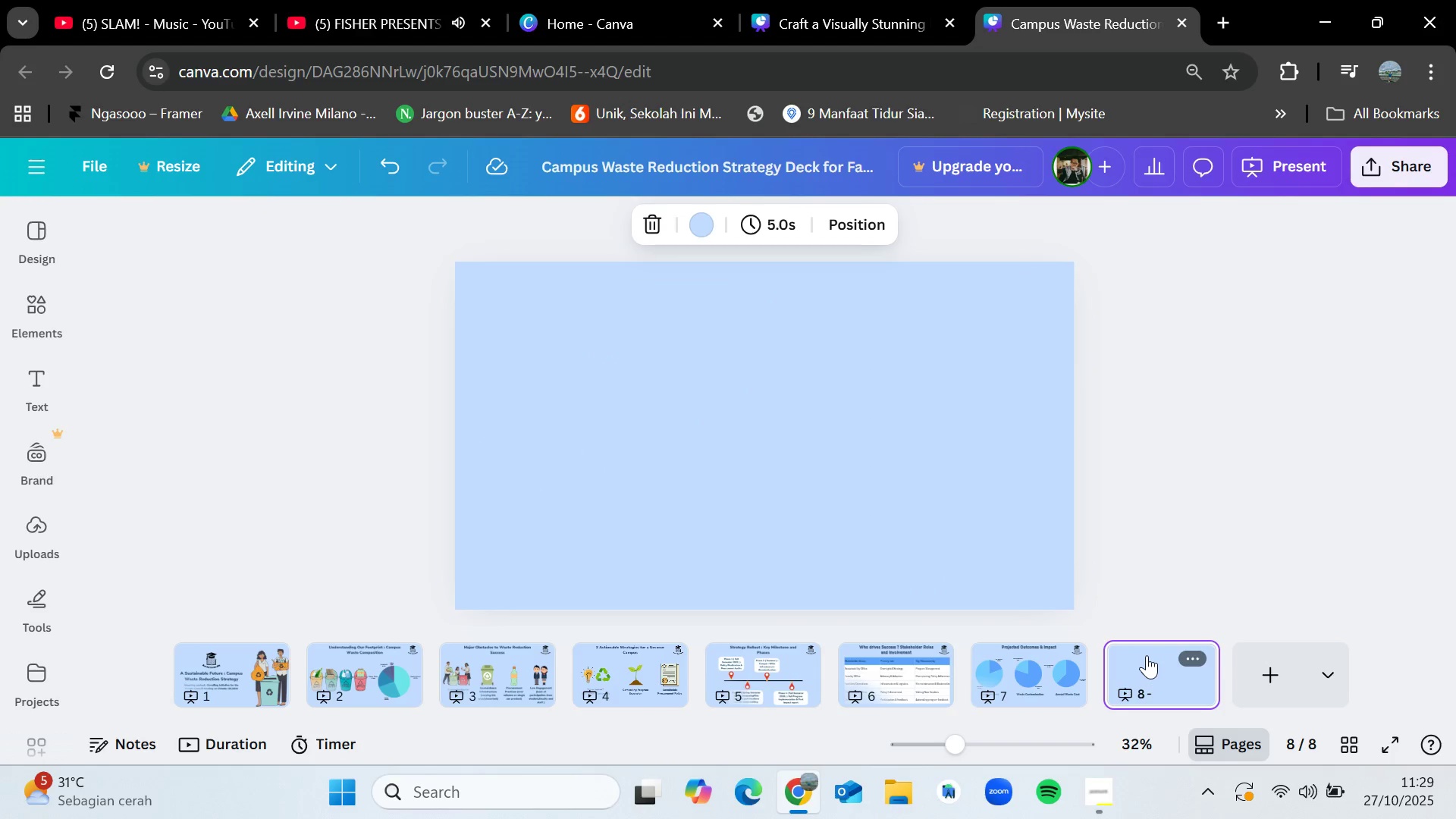 
key(Control+V)
 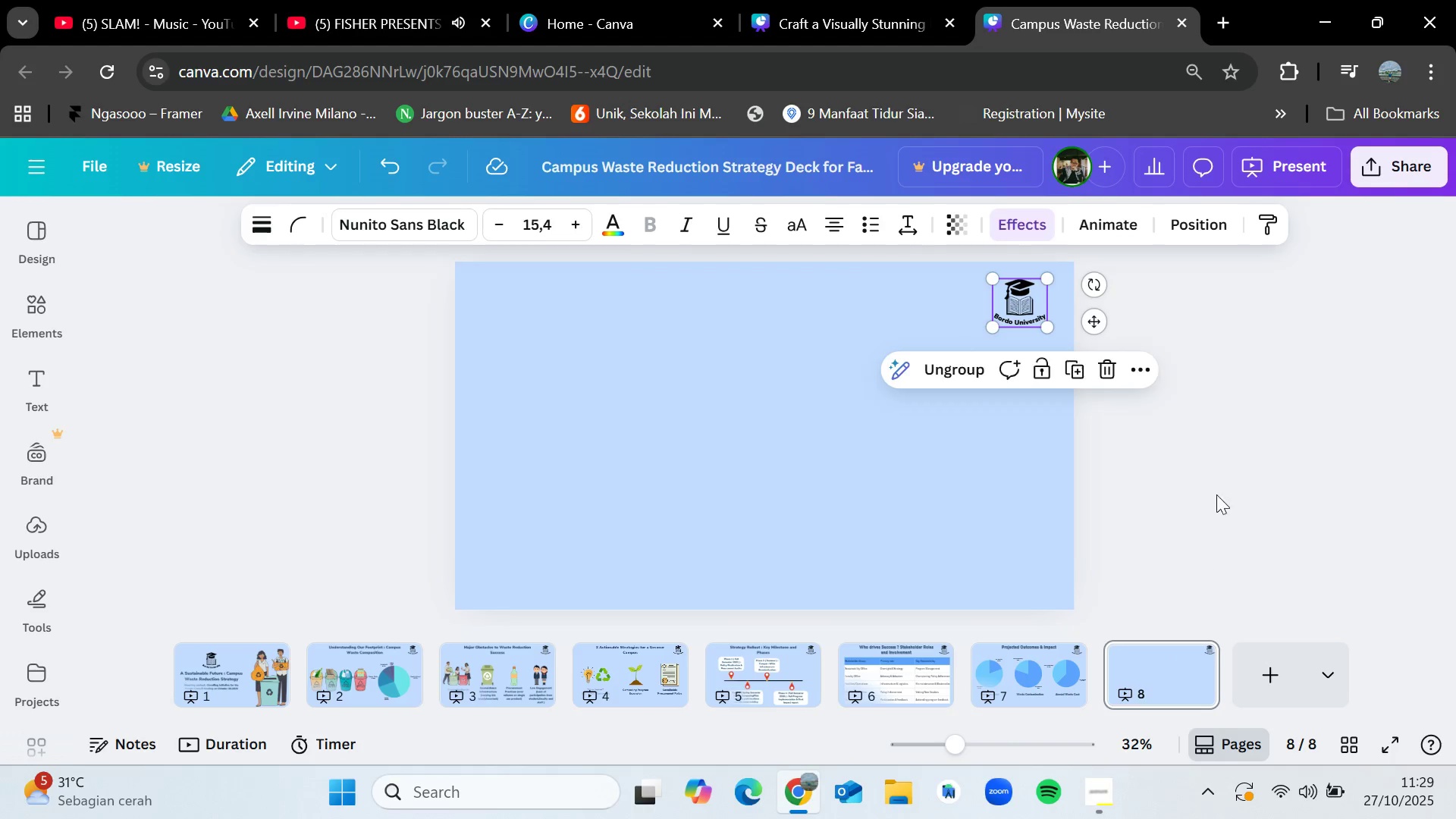 
left_click([1222, 485])
 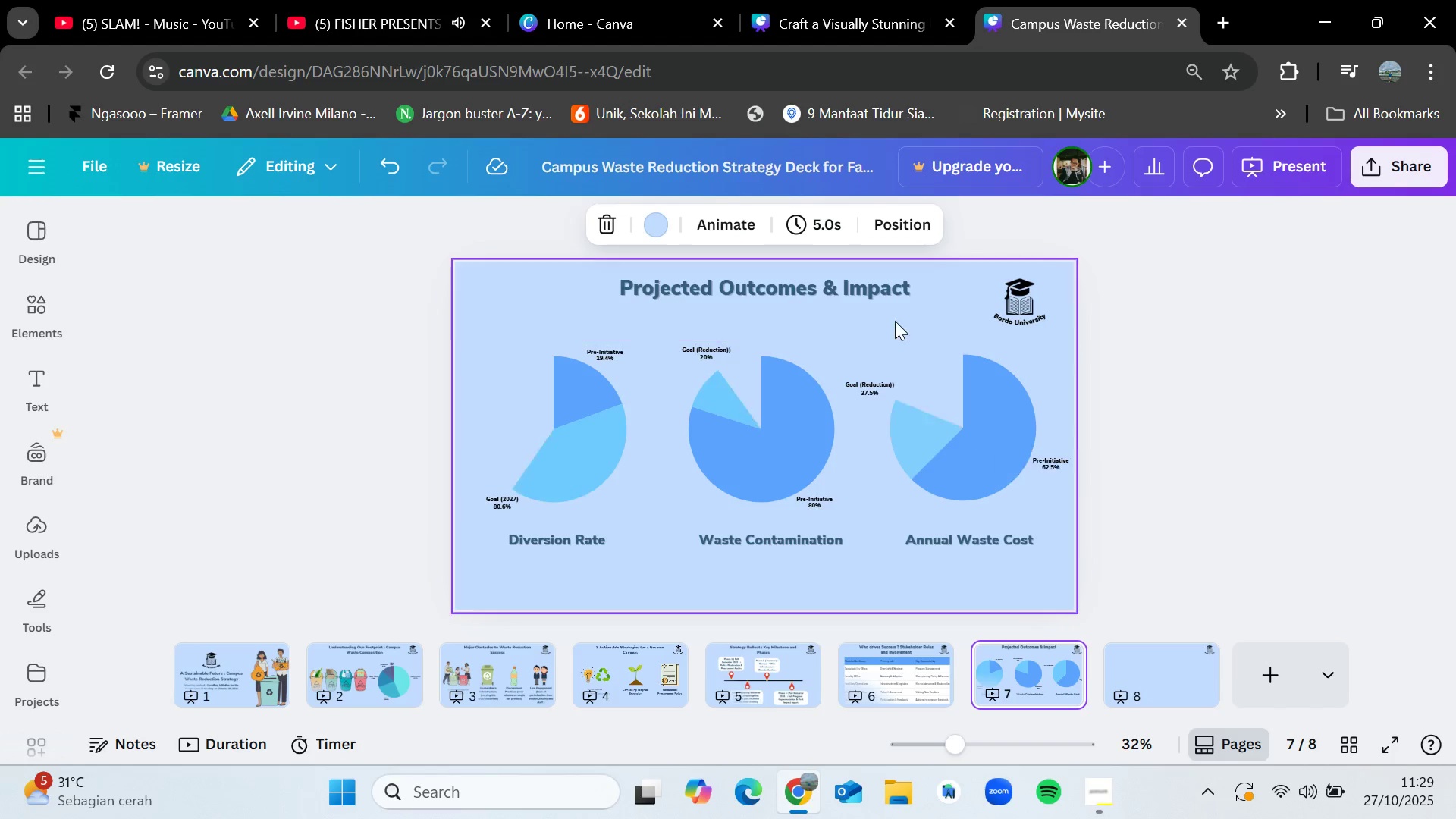 
left_click([819, 284])
 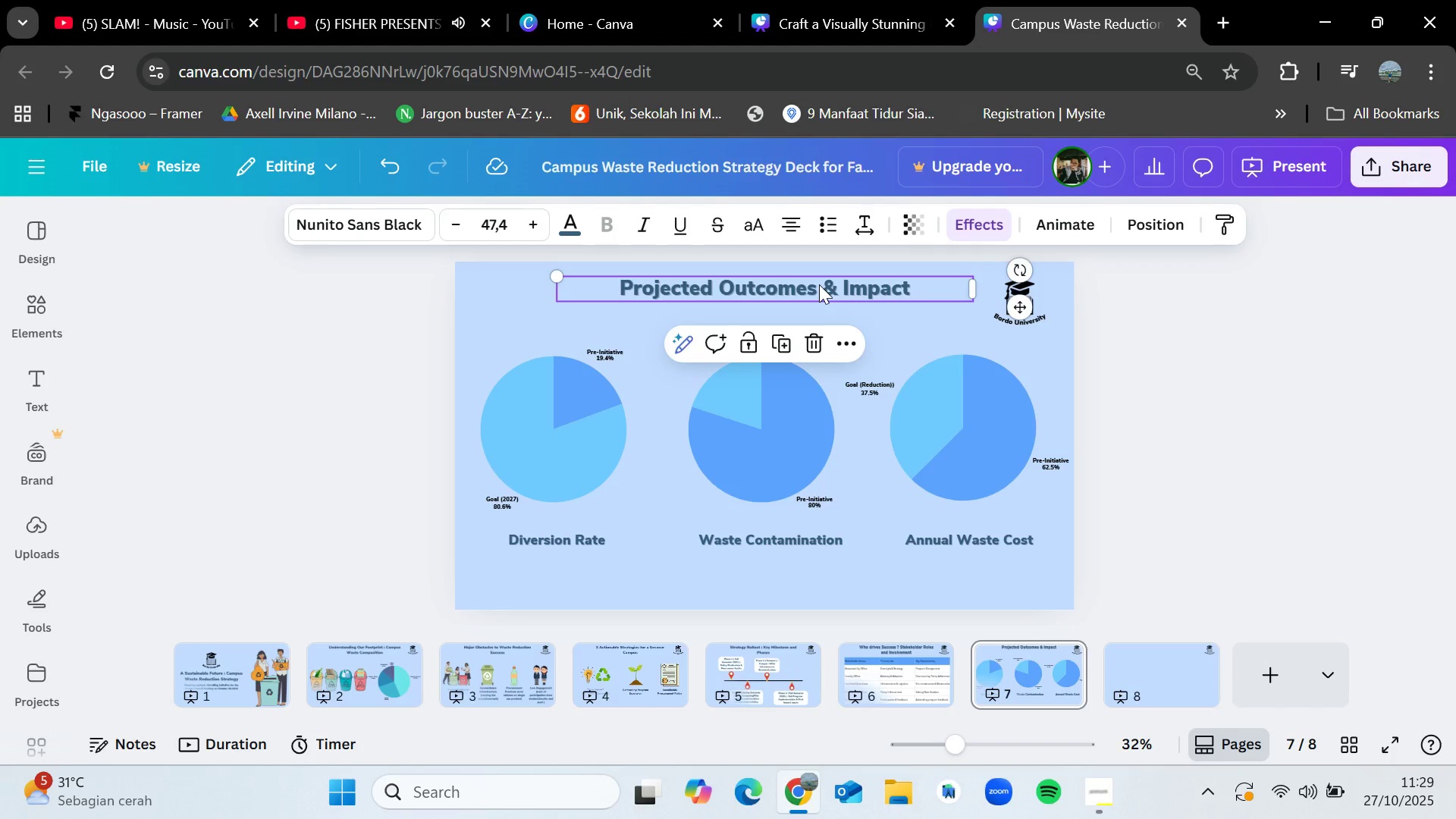 
key(Control+C)
 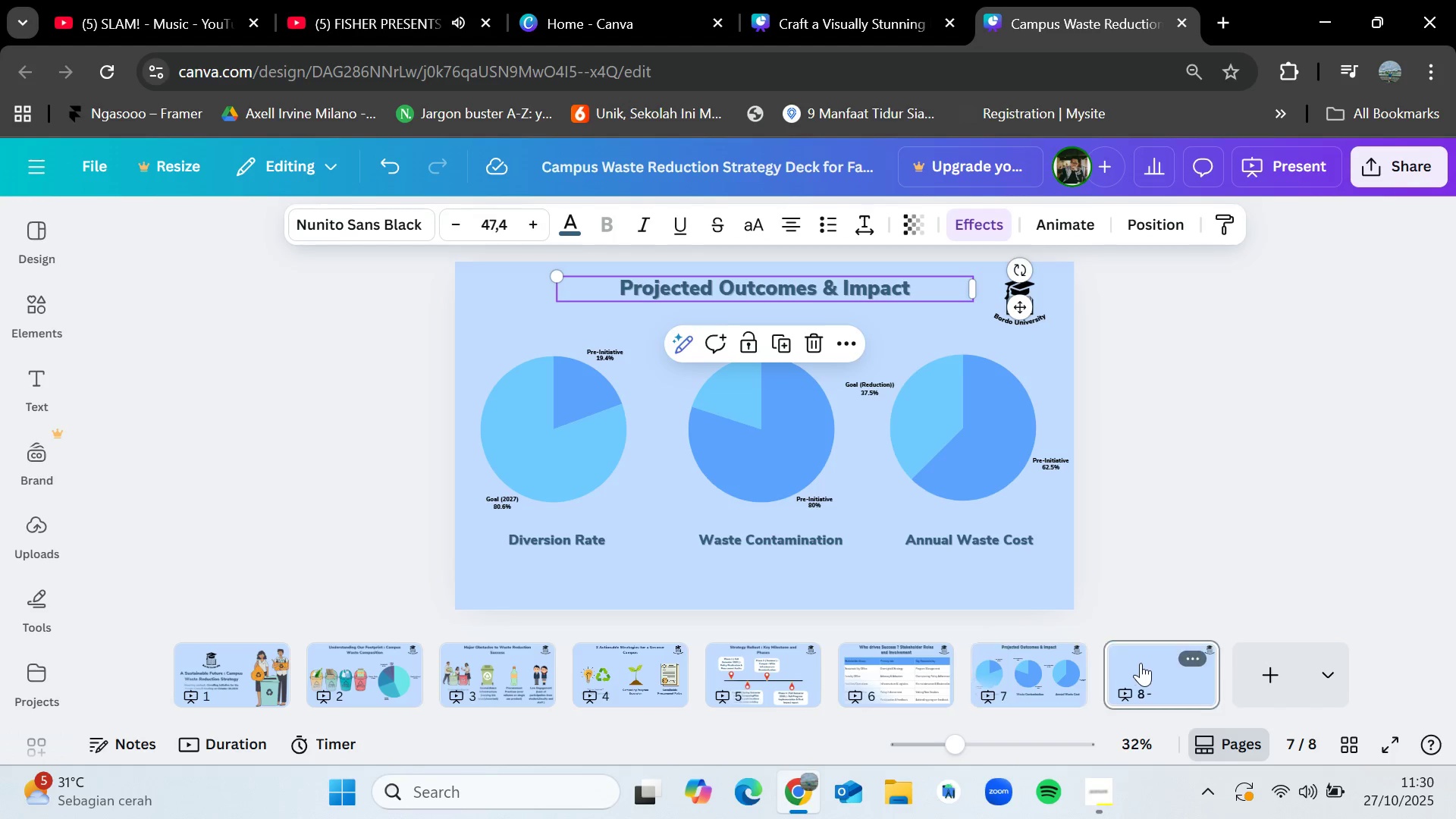 
key(Control+V)
 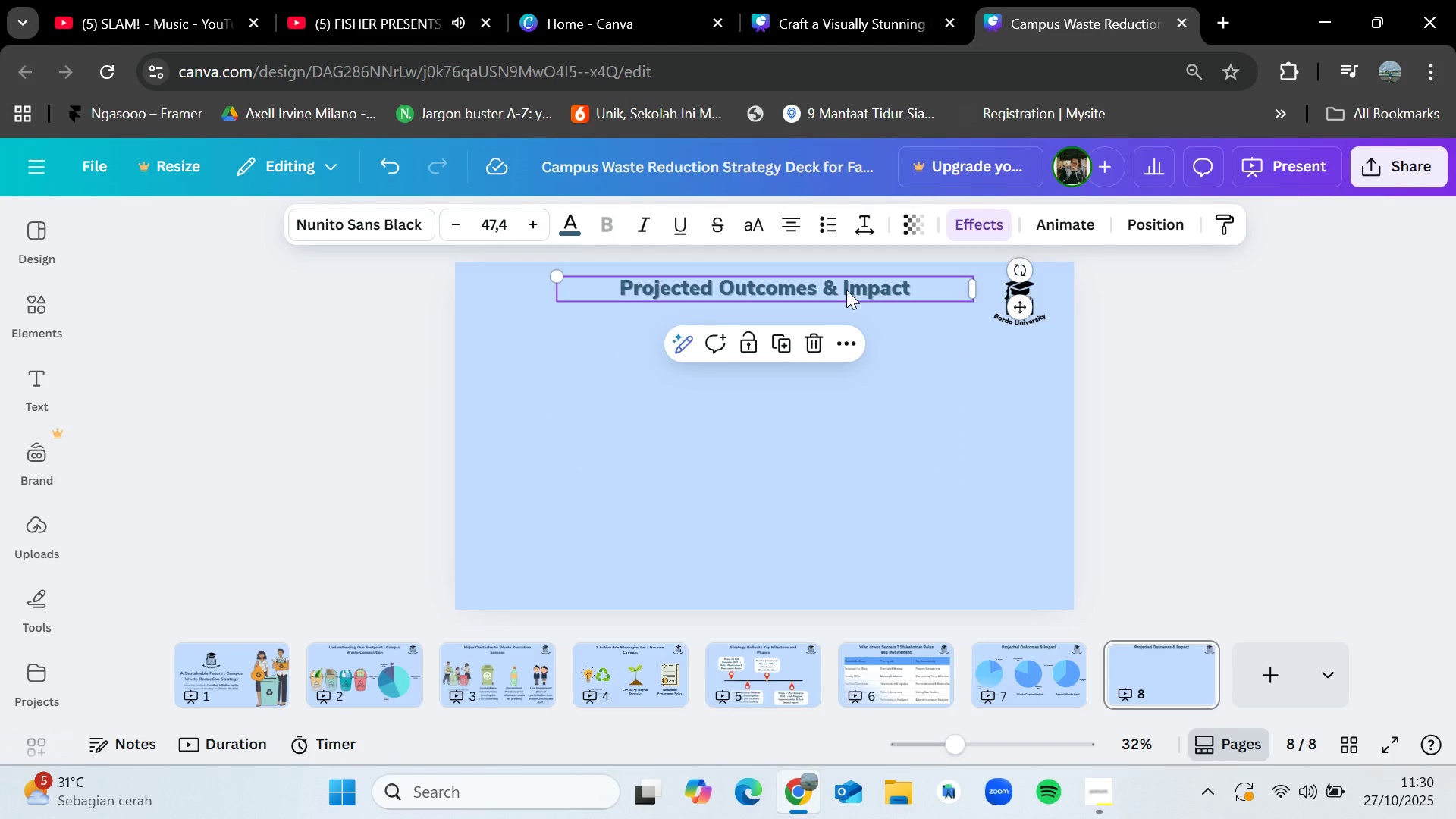 
double_click([834, 297])
 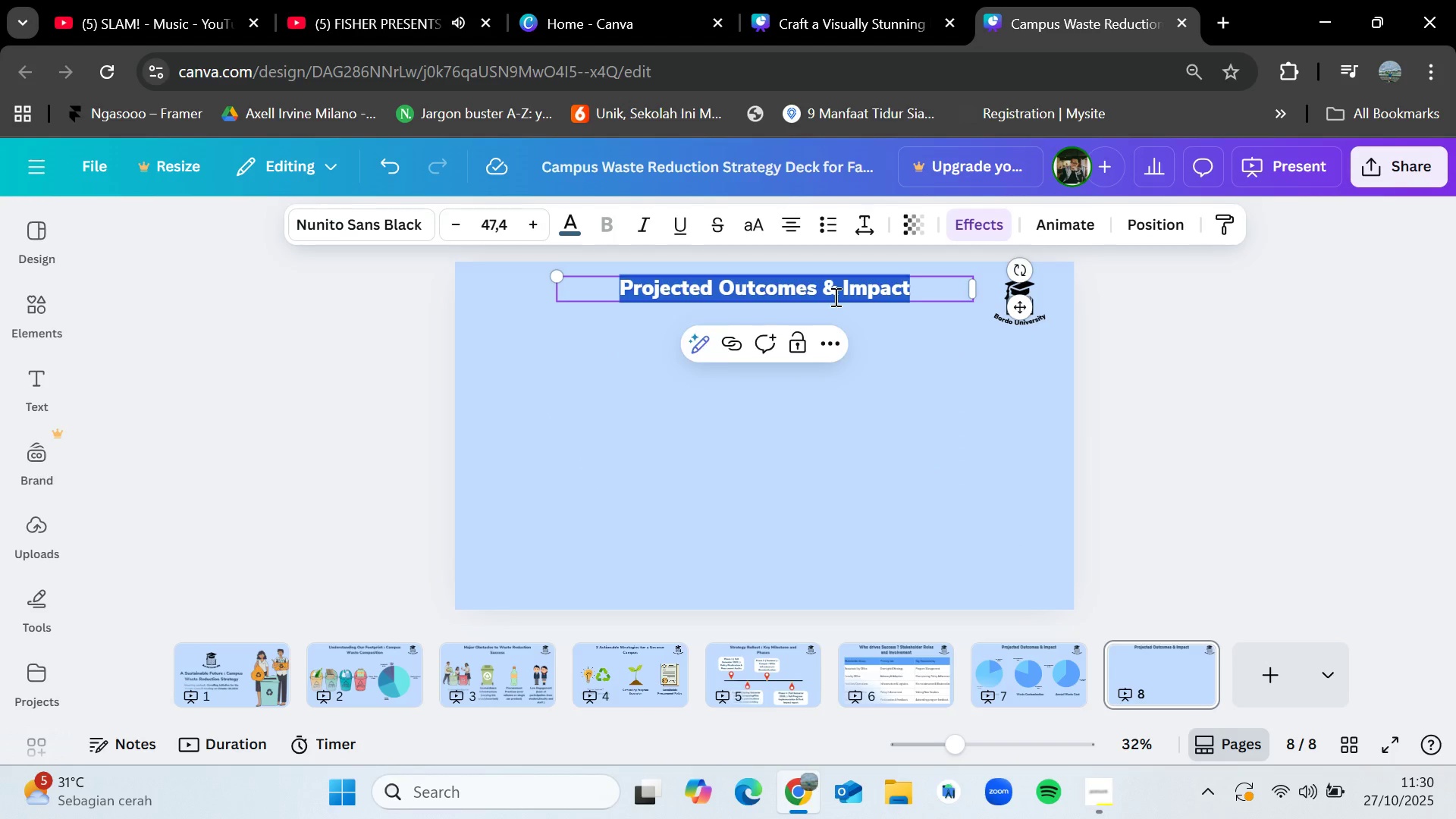 
key(Backspace)
type(Moving Forward and OpenDi)
key(Backspace)
key(Backspace)
type( discussion)
 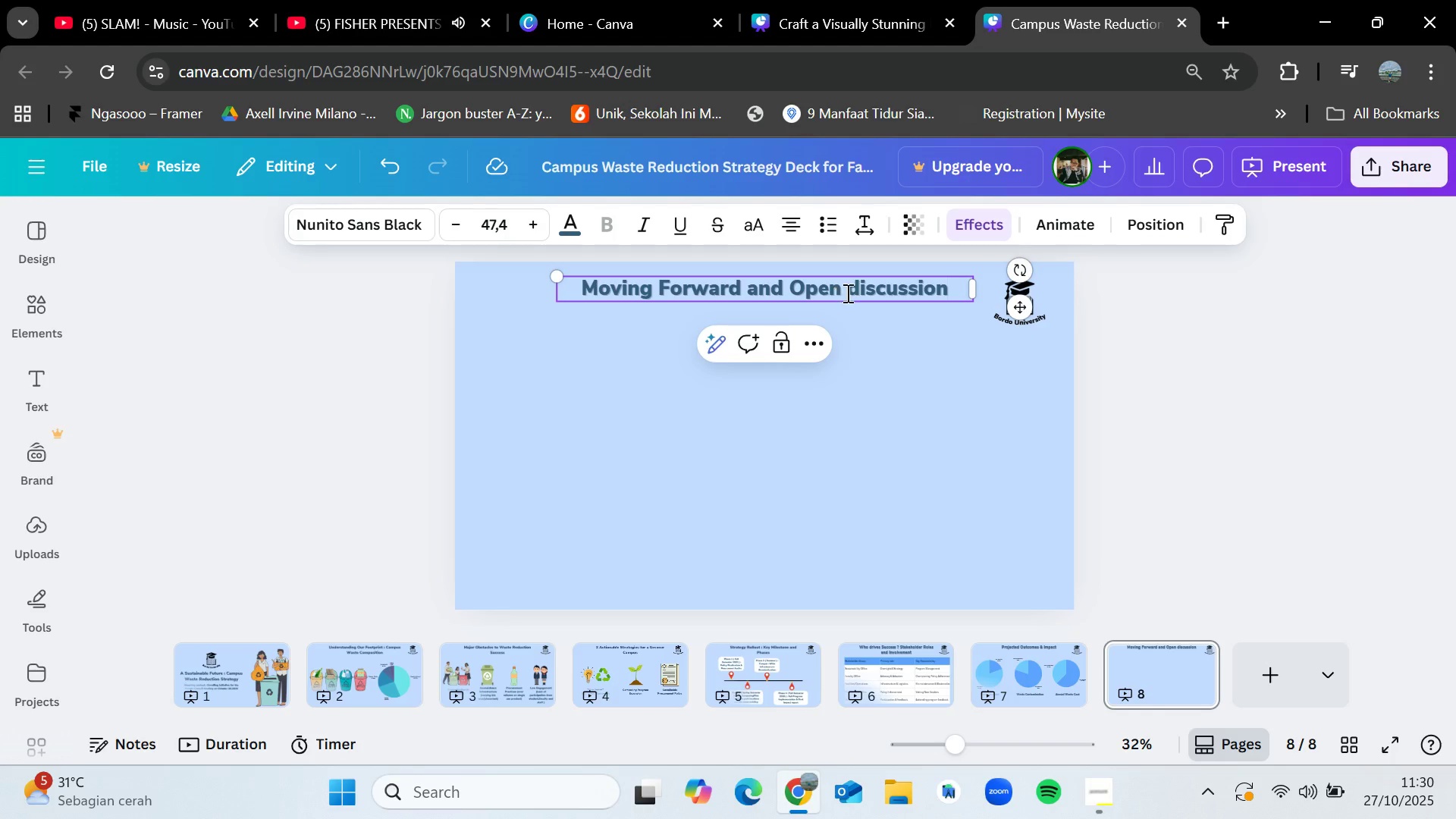 
left_click([862, 288])
 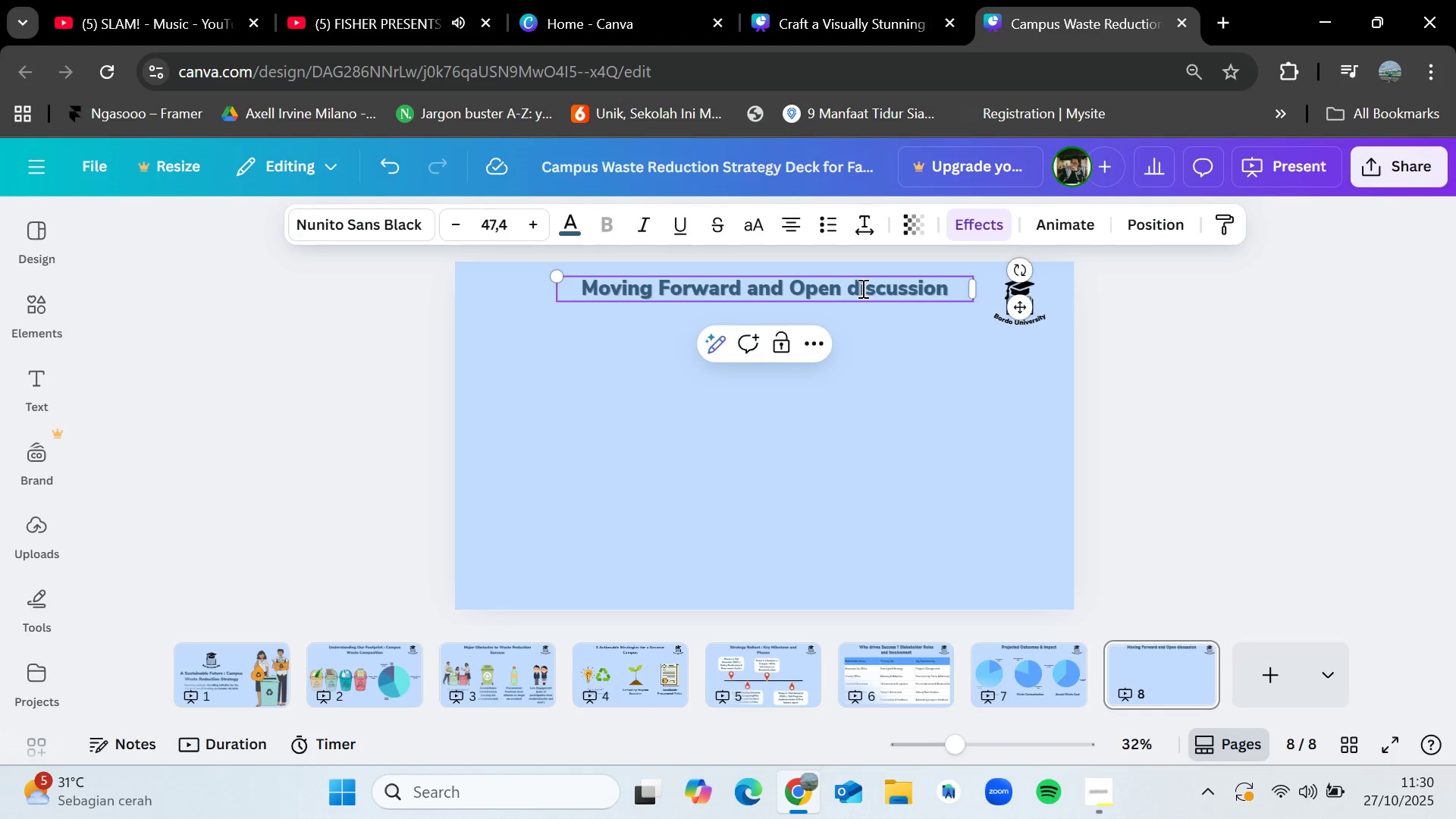 
key(Shift+Backspace)
 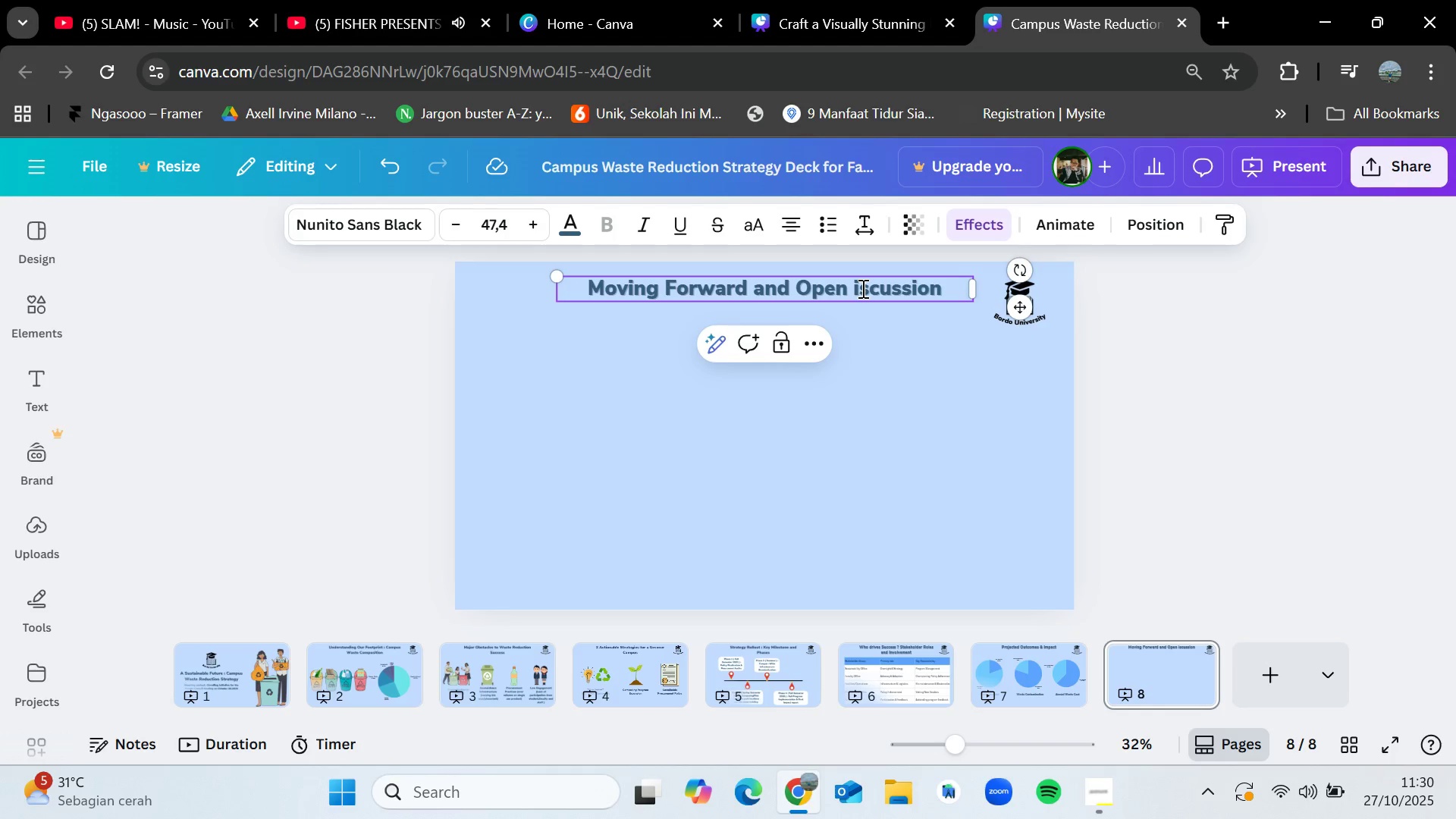 
key(Shift+D)
 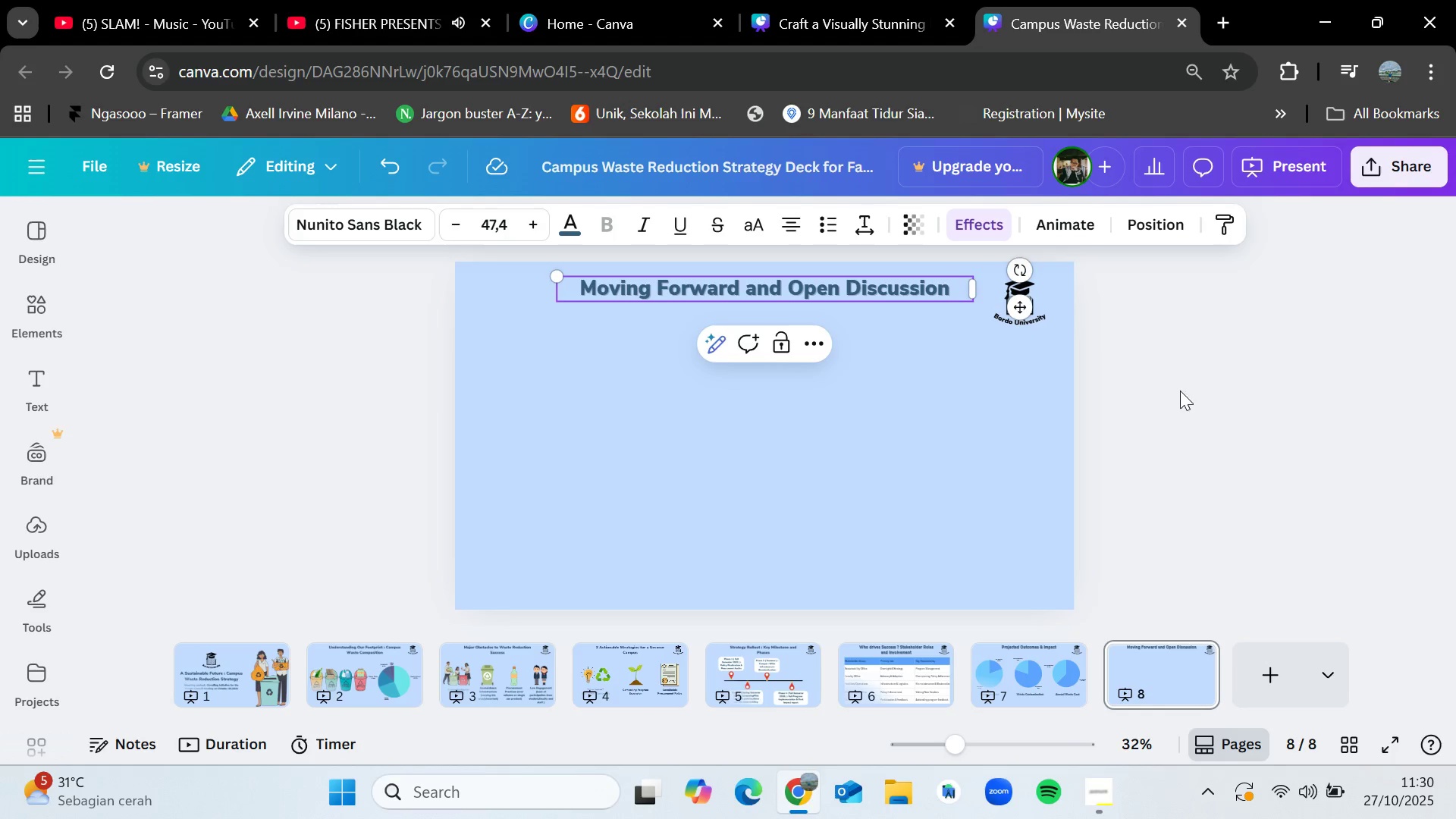 
left_click([1221, 414])
 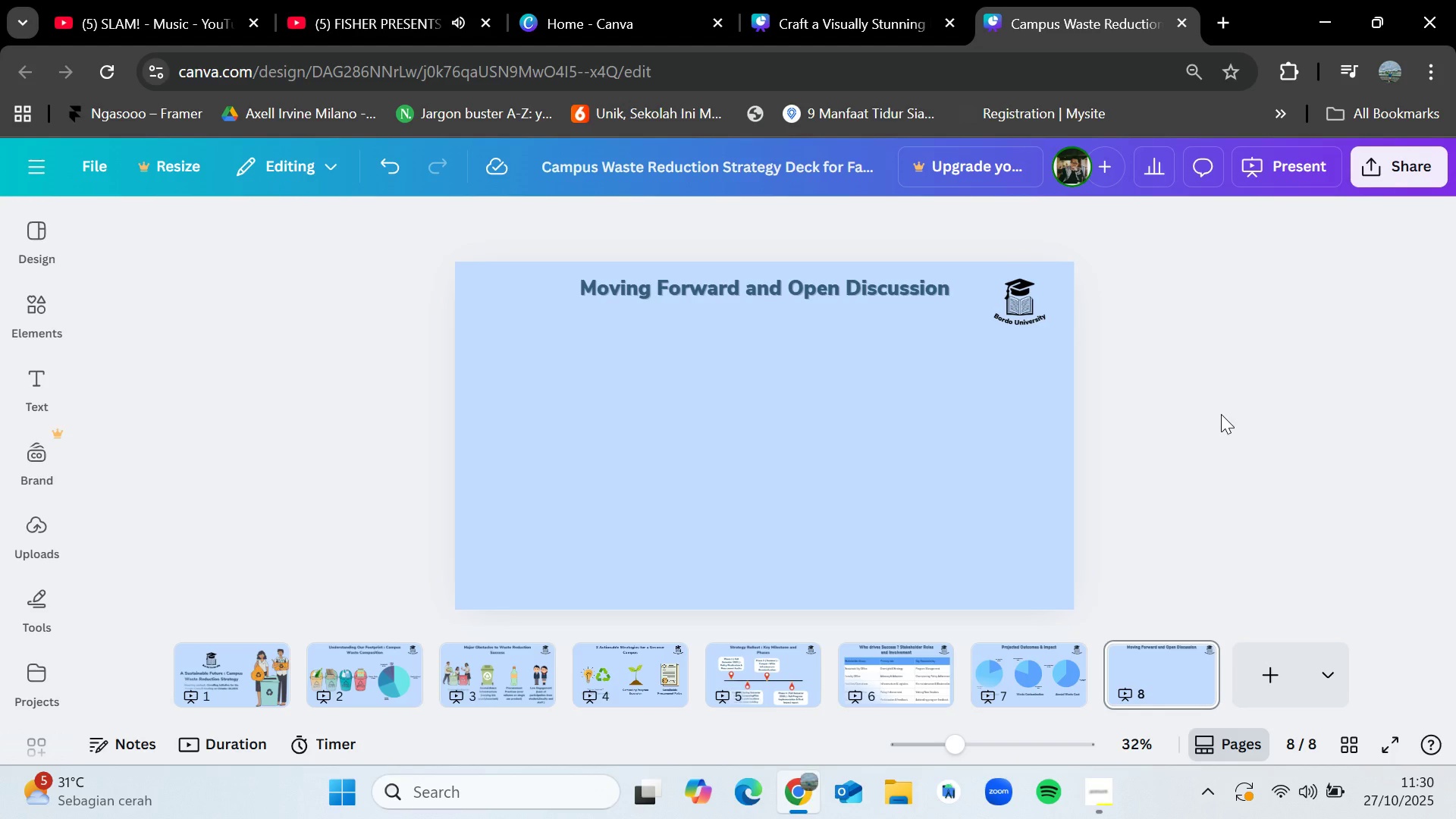 
wait(9.28)
 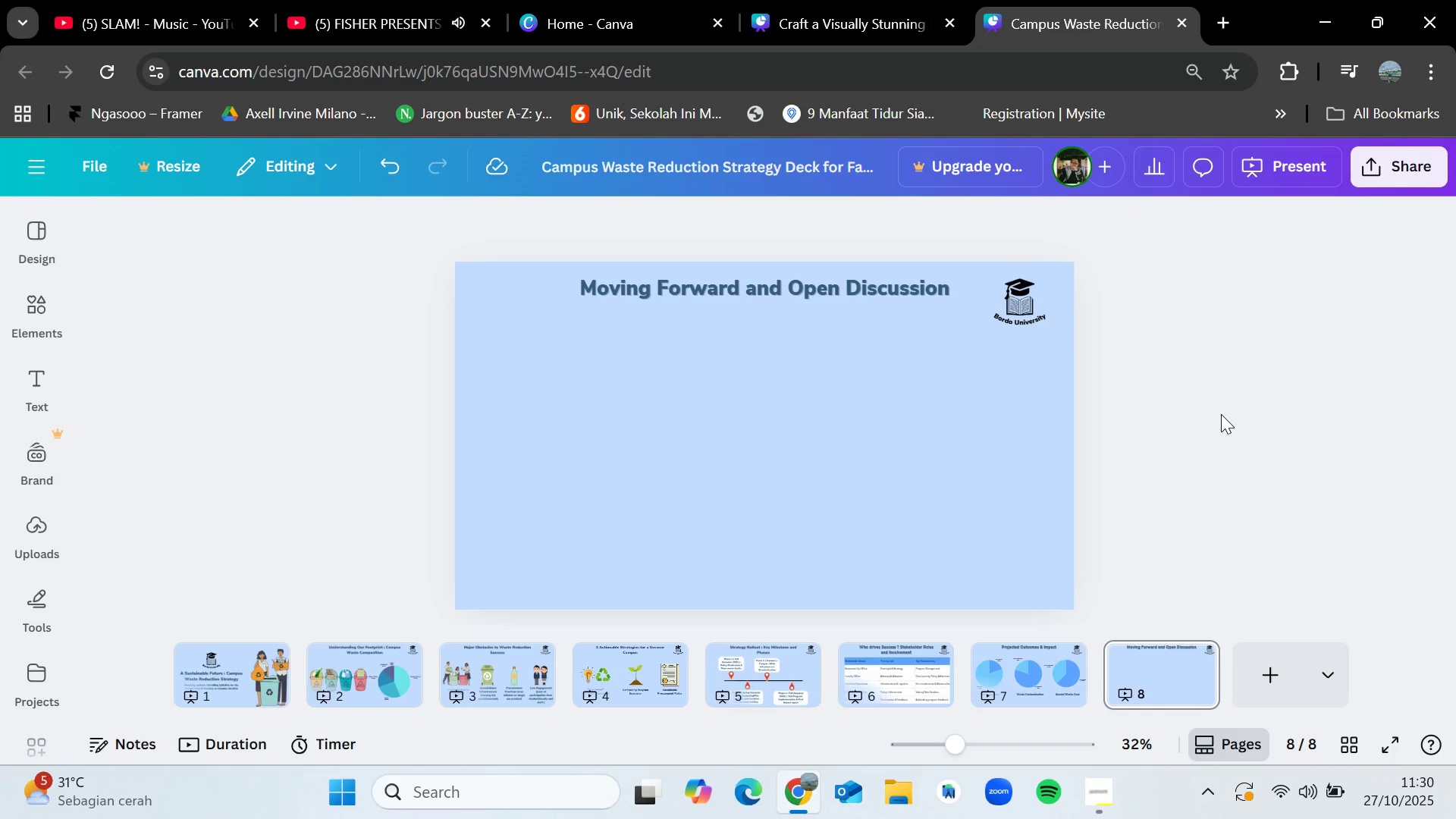 
left_click([645, 684])
 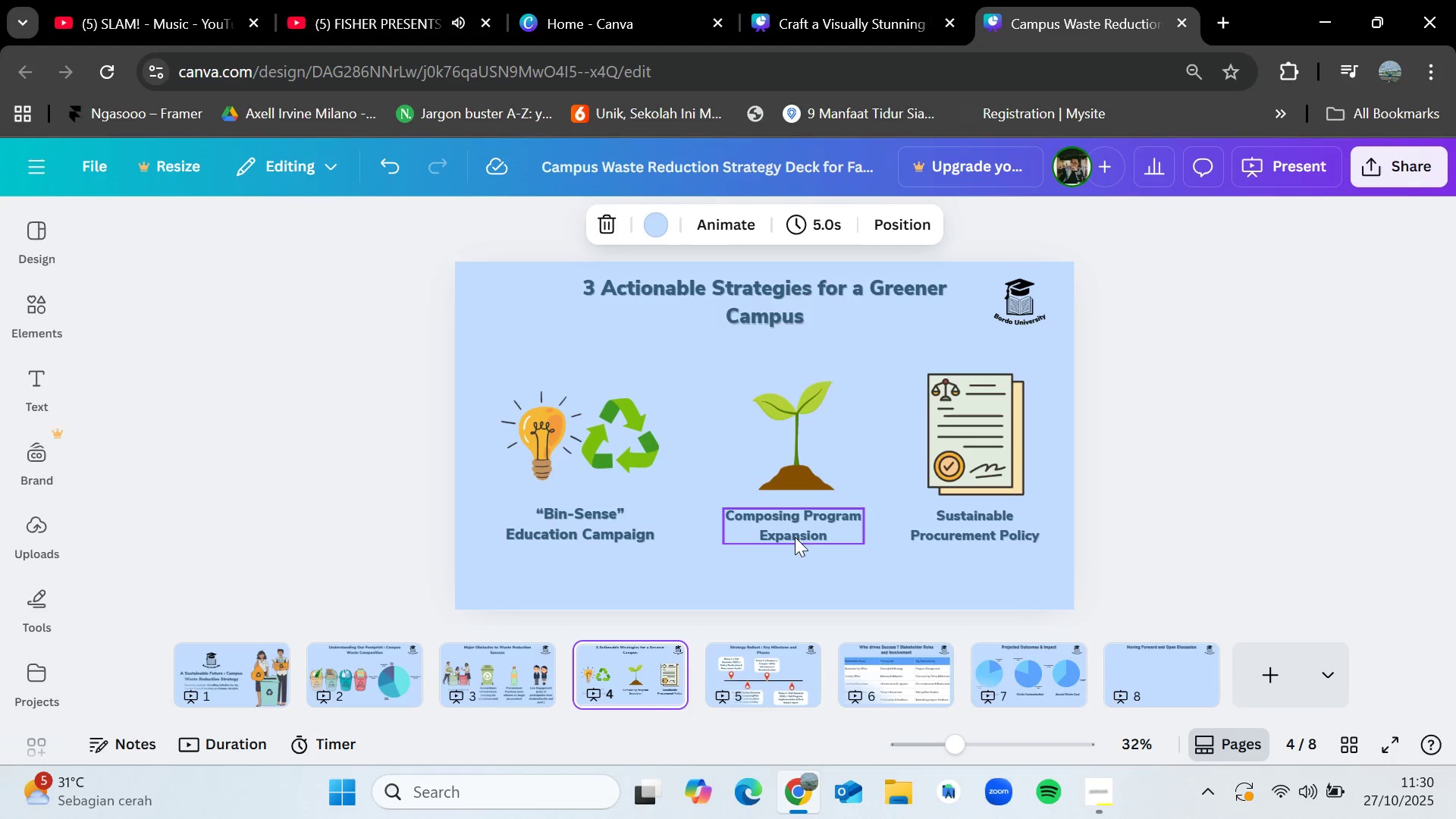 
left_click([795, 529])
 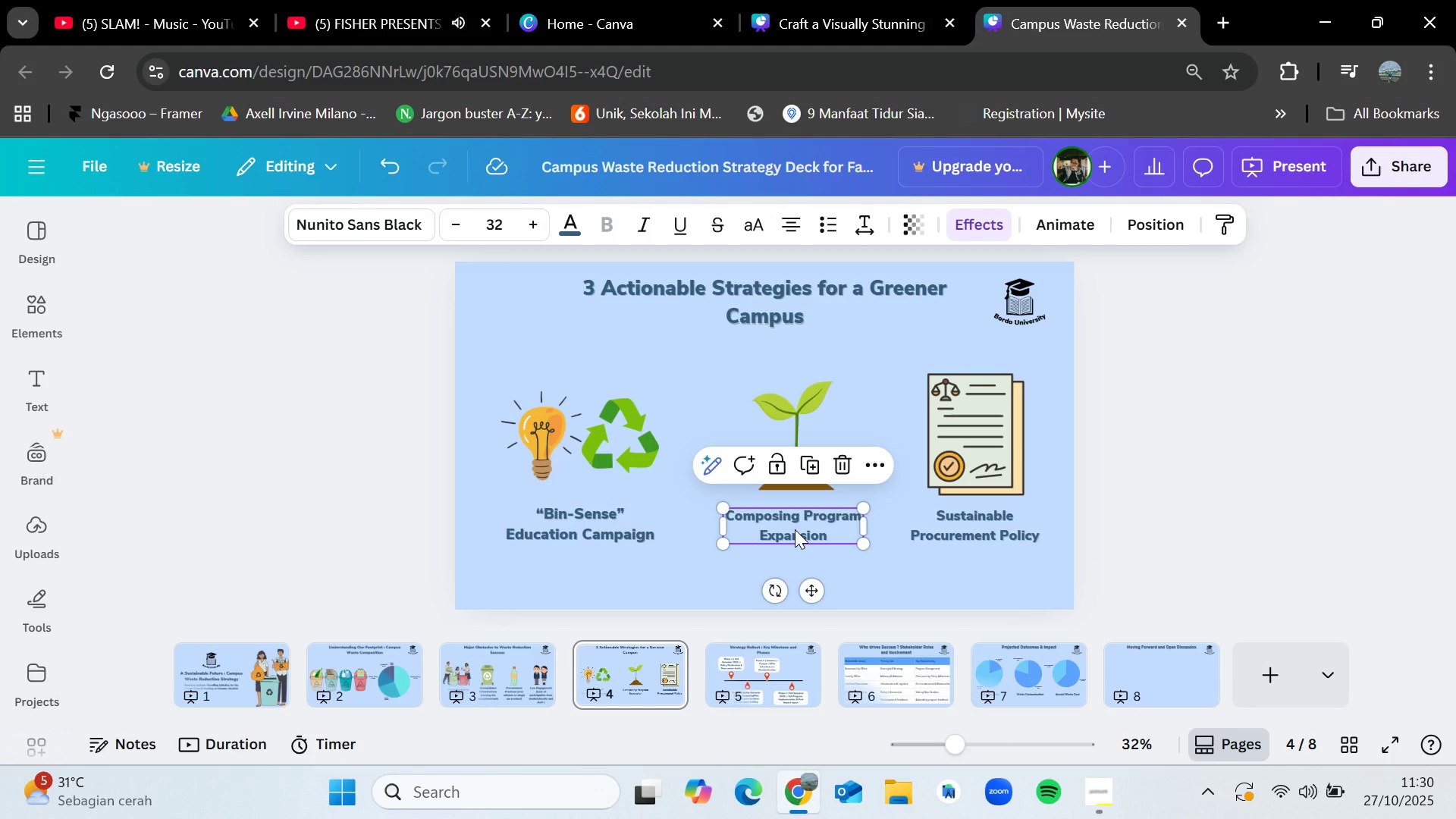 
key(Control+C)
 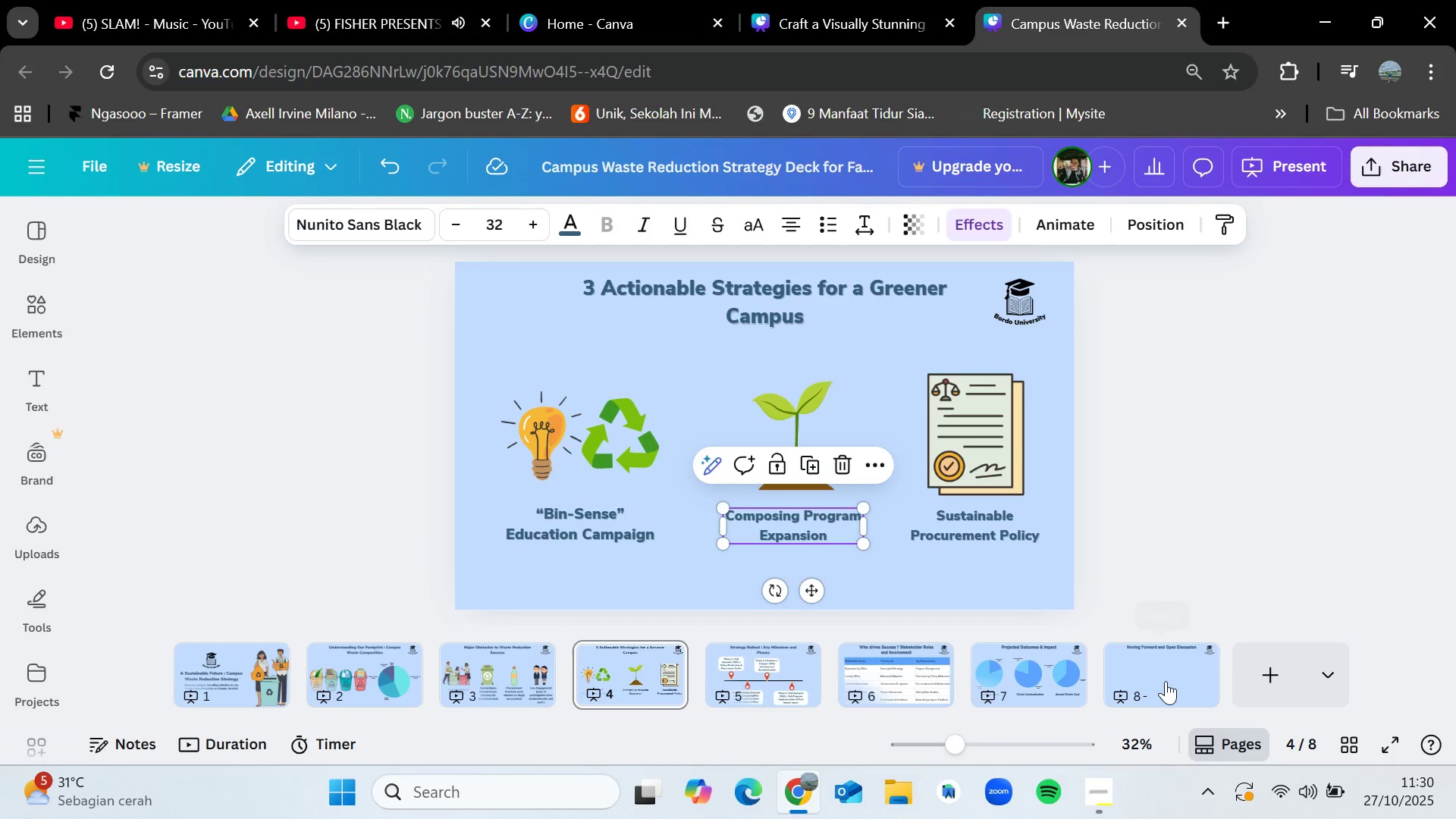 
left_click([1166, 681])
 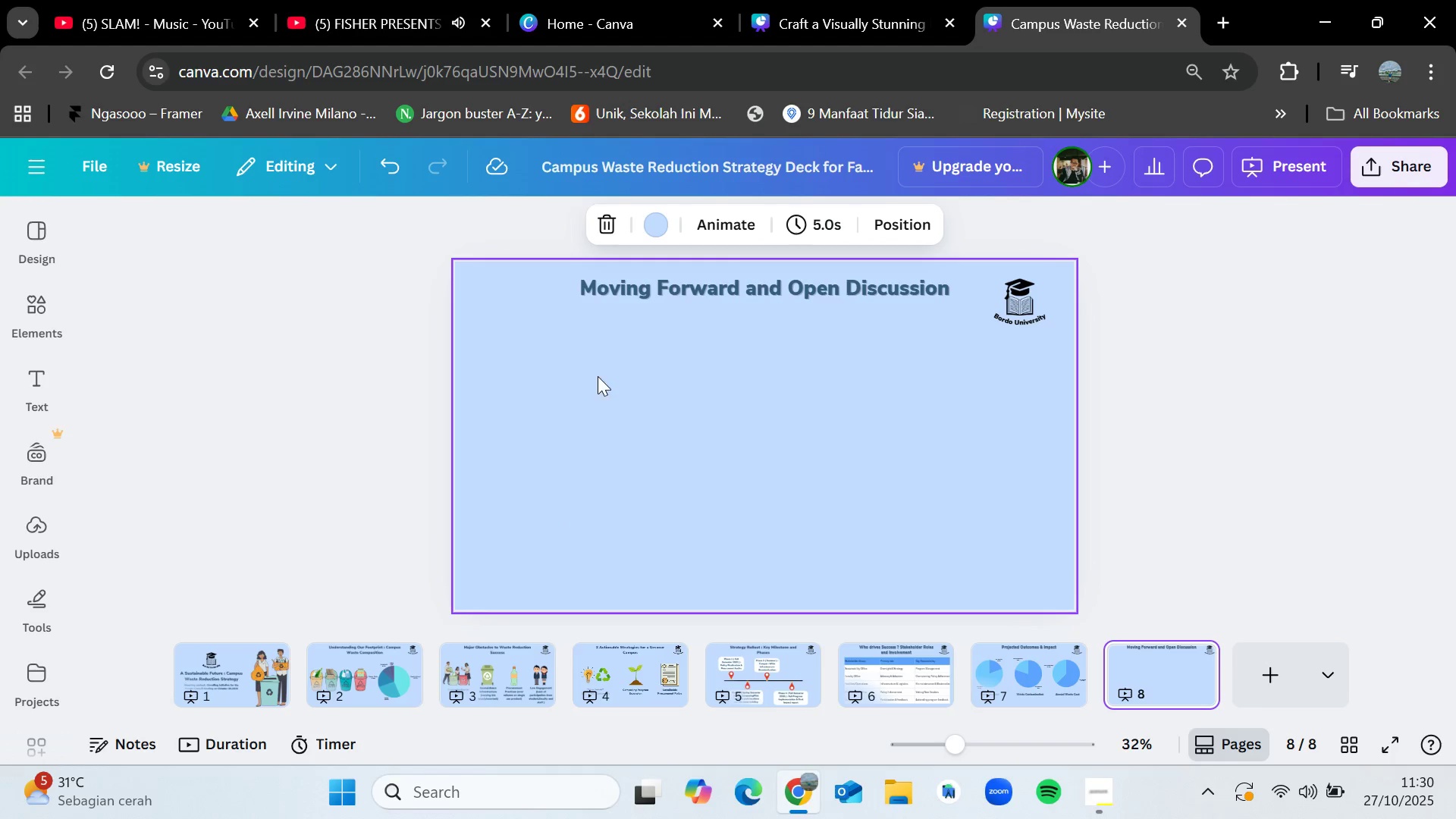 
key(Control+V)
 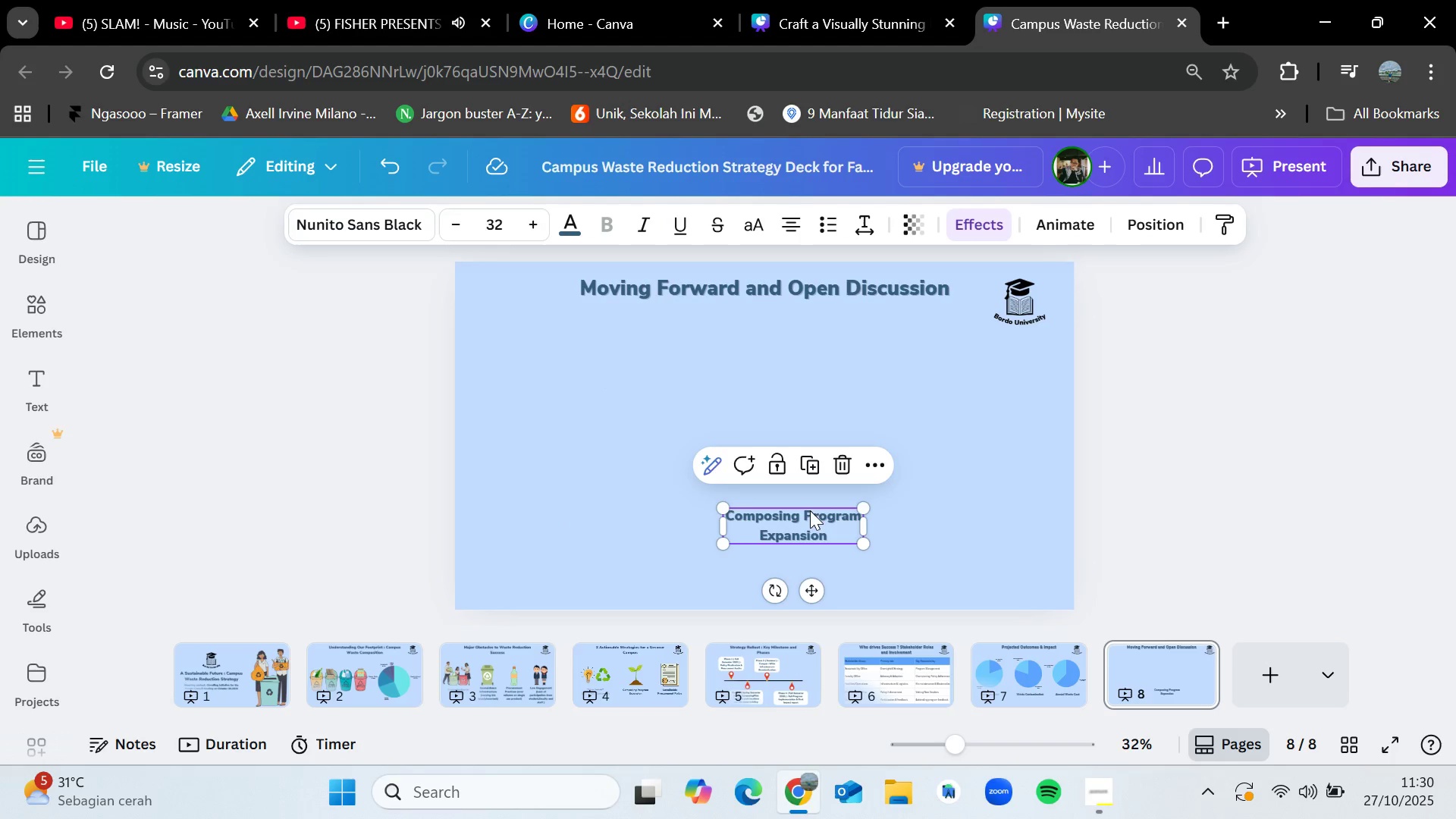 
left_click_drag(start_coordinate=[802, 520], to_coordinate=[573, 393])
 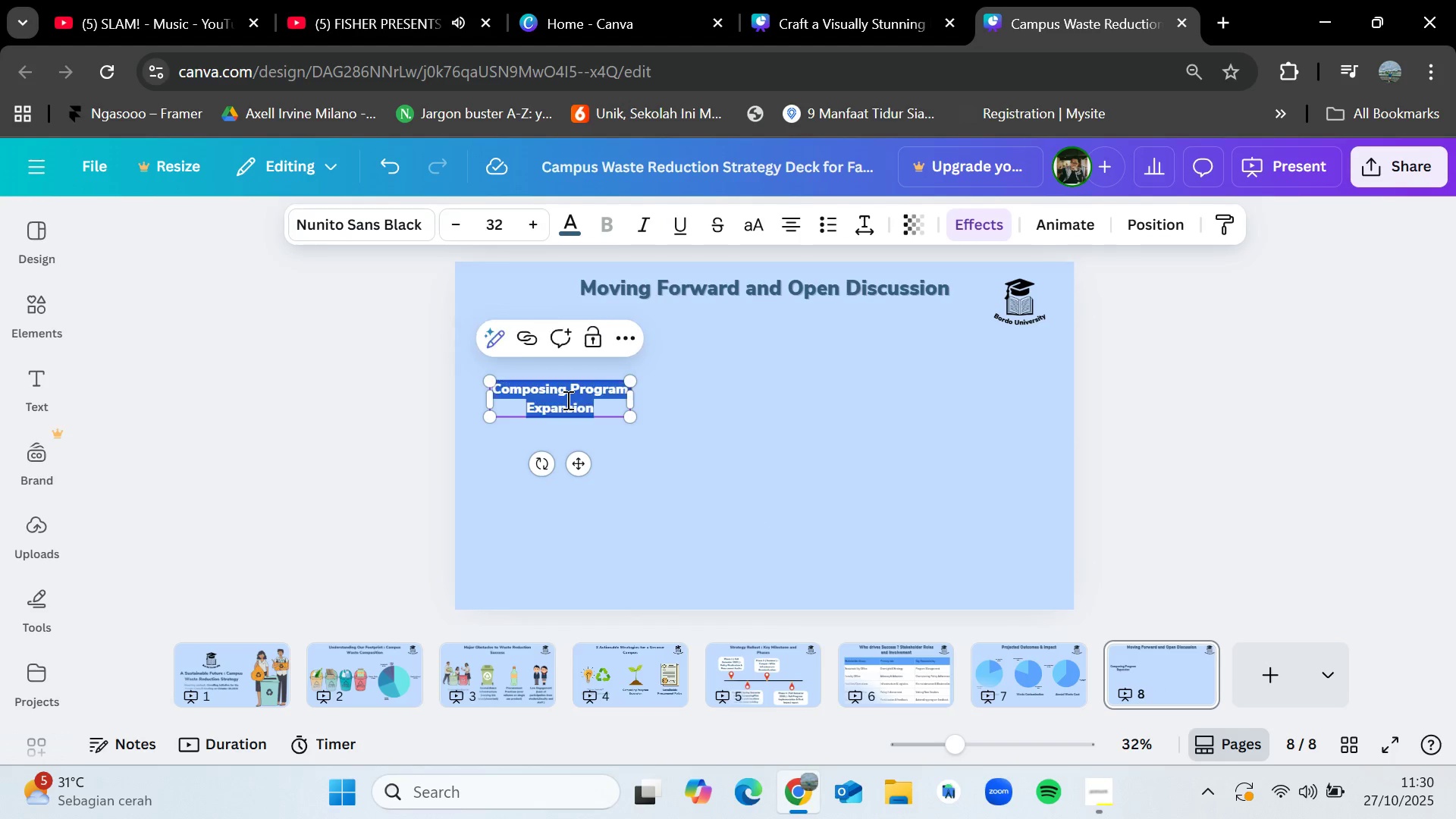 
double_click([566, 400])
 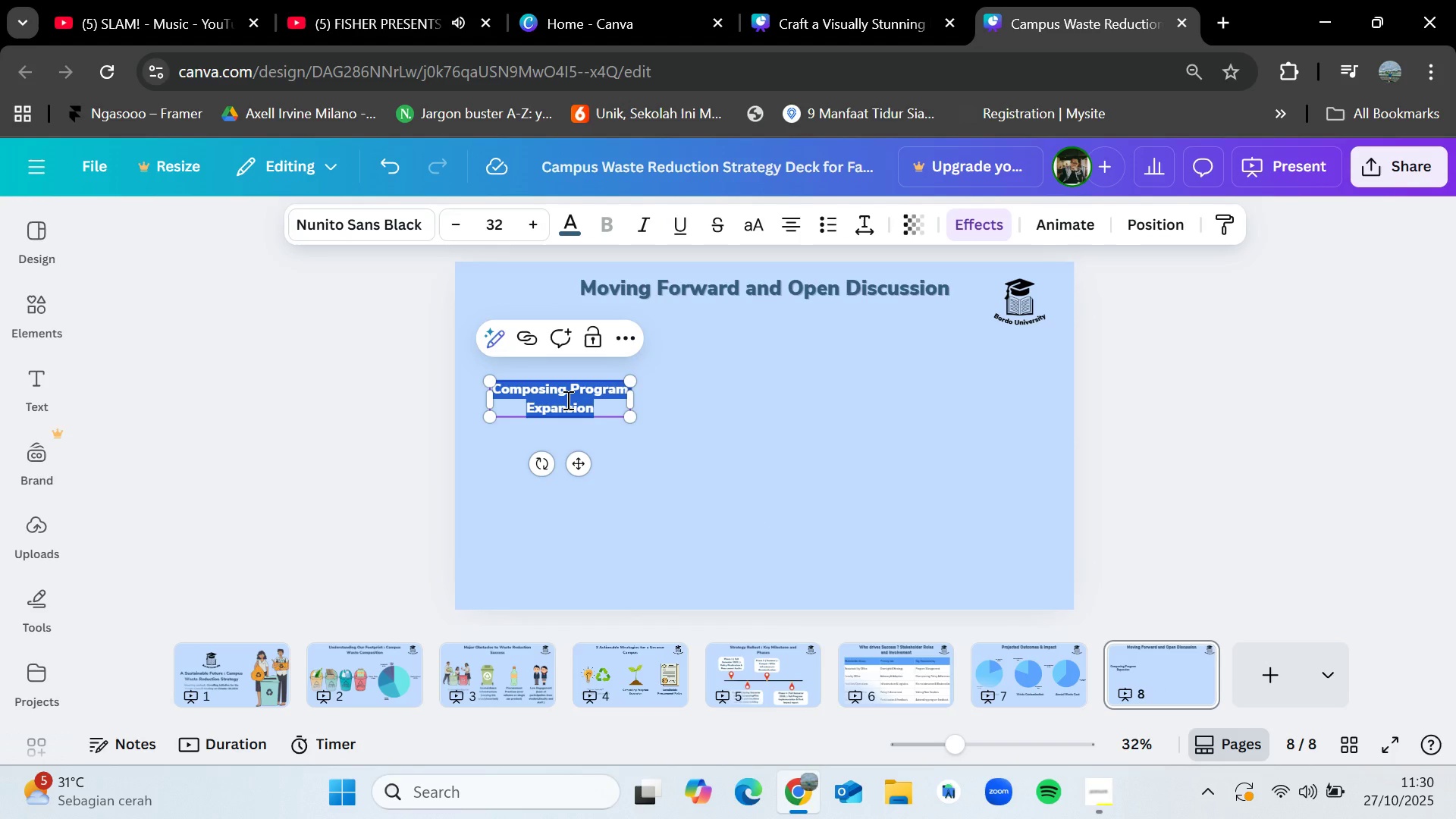 
key(Backspace)
type(Summary of upcoming actions :)
 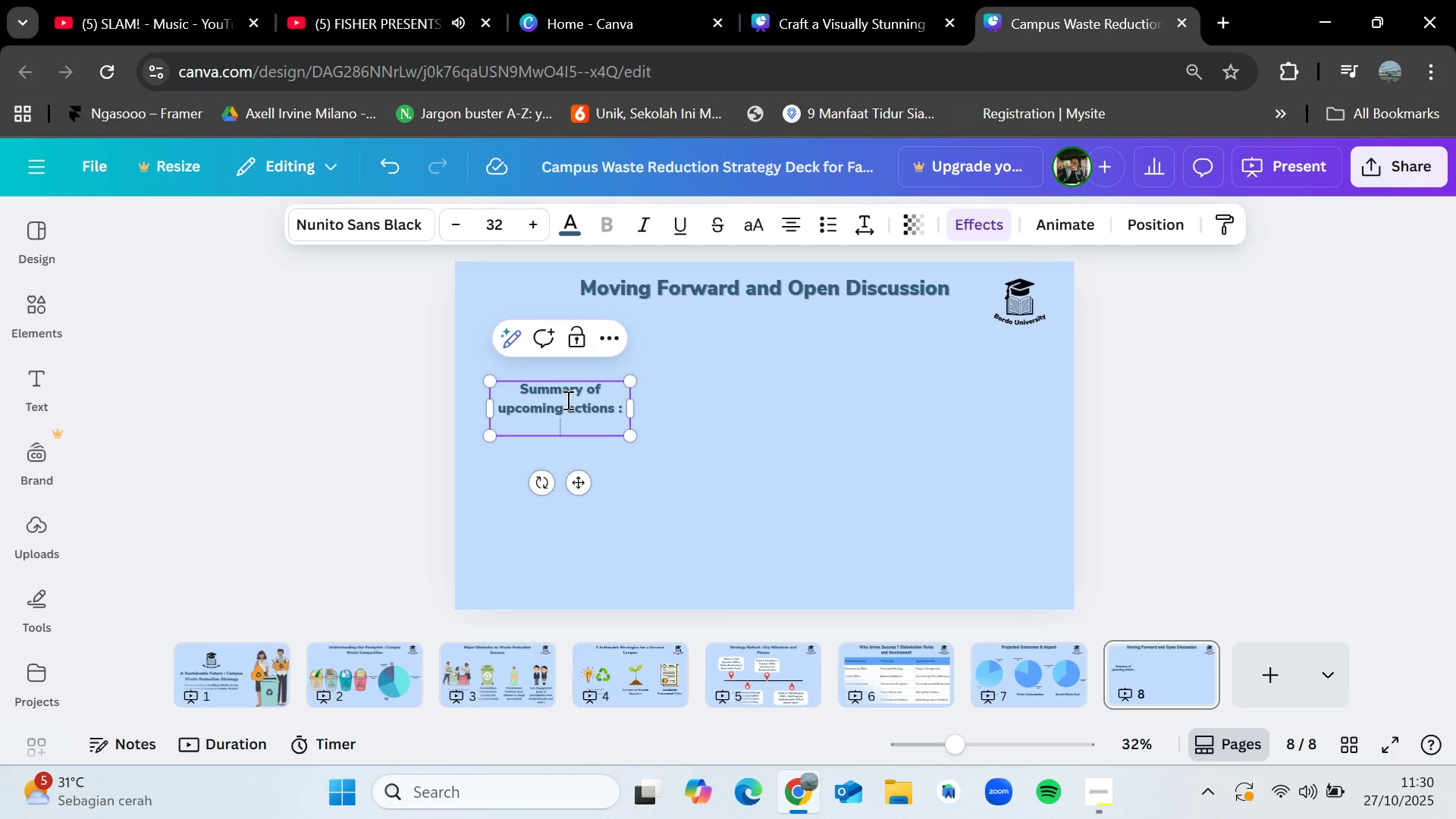 
 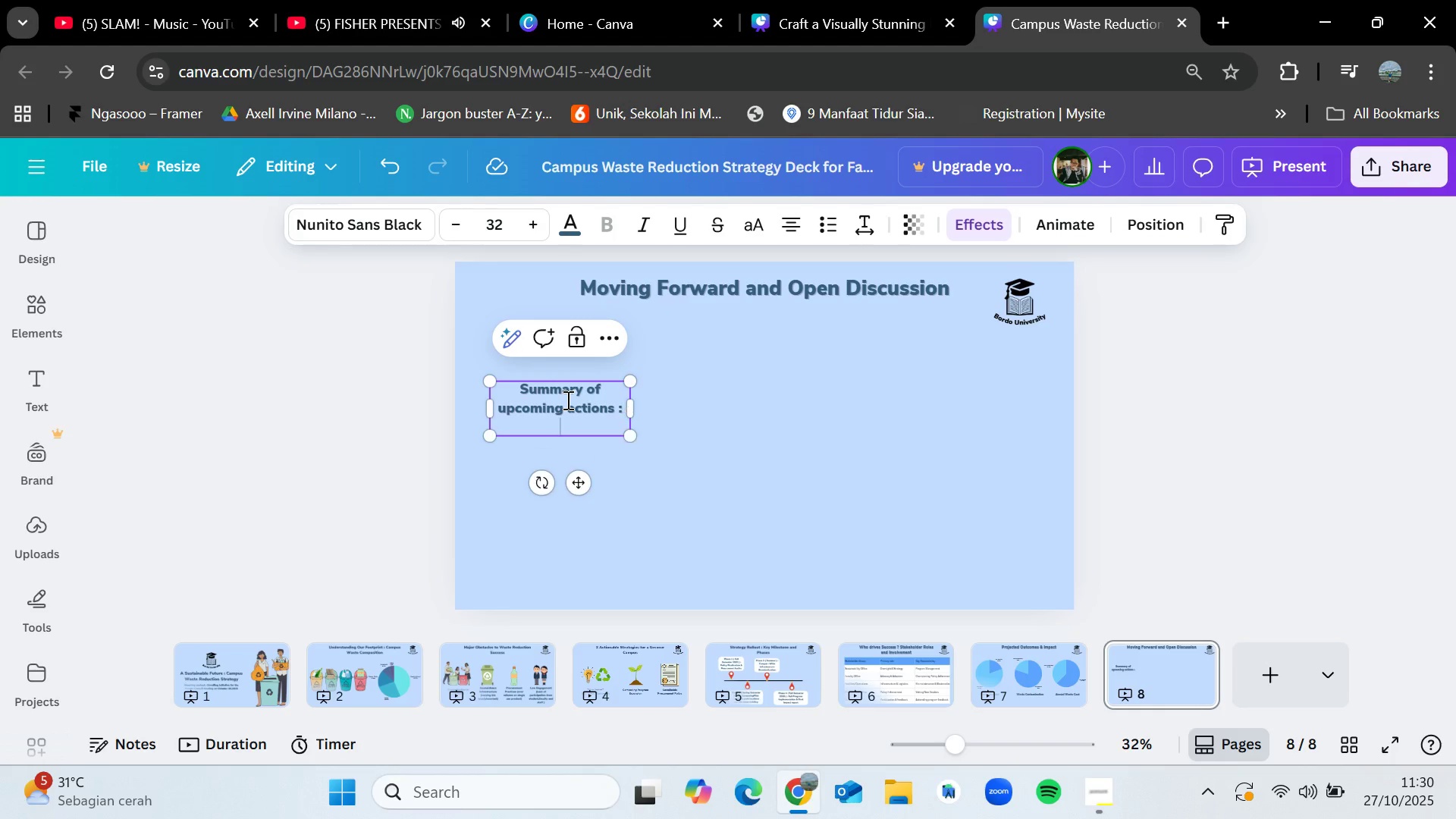 
key(Enter)
 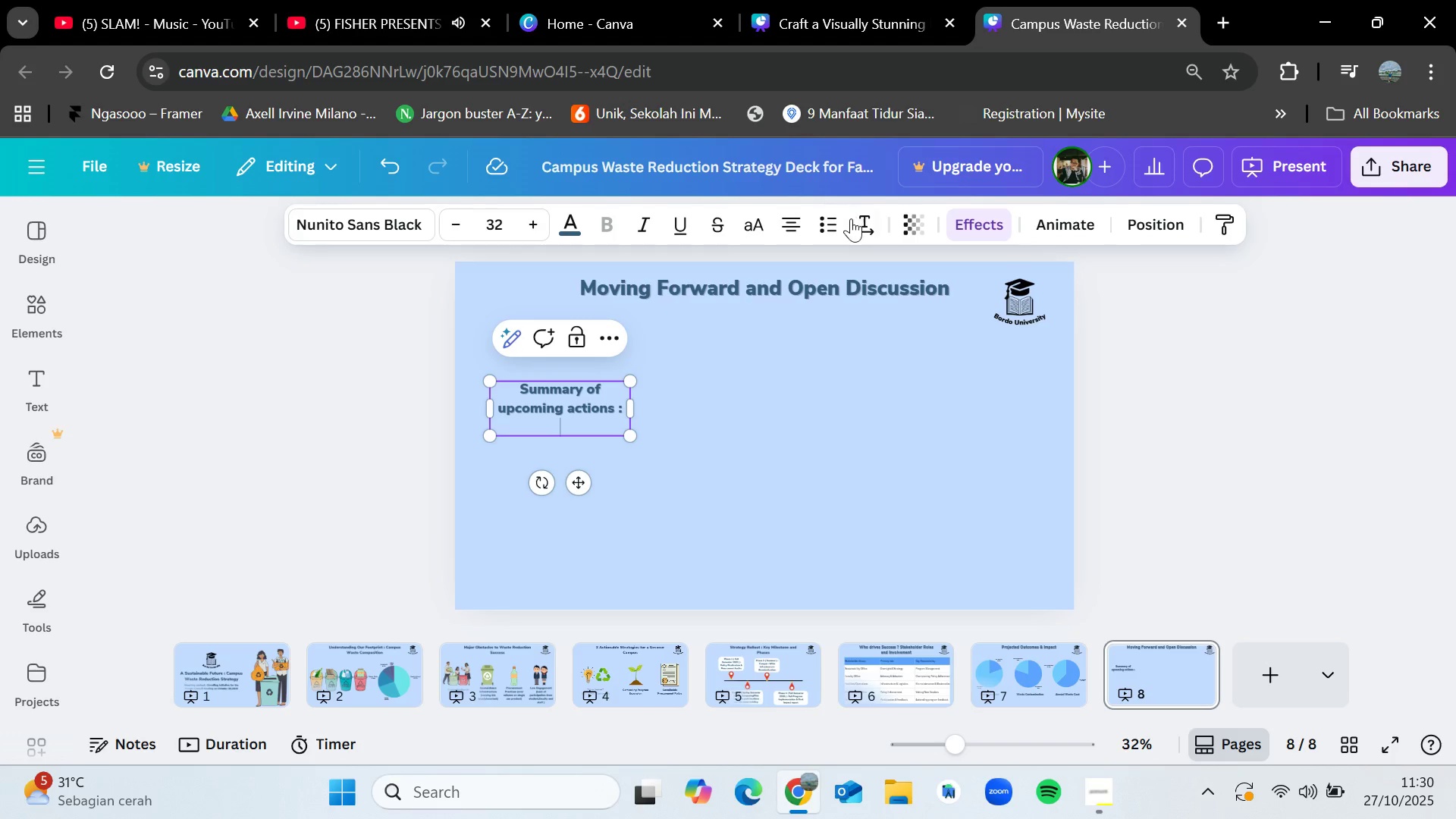 
left_click([838, 226])
 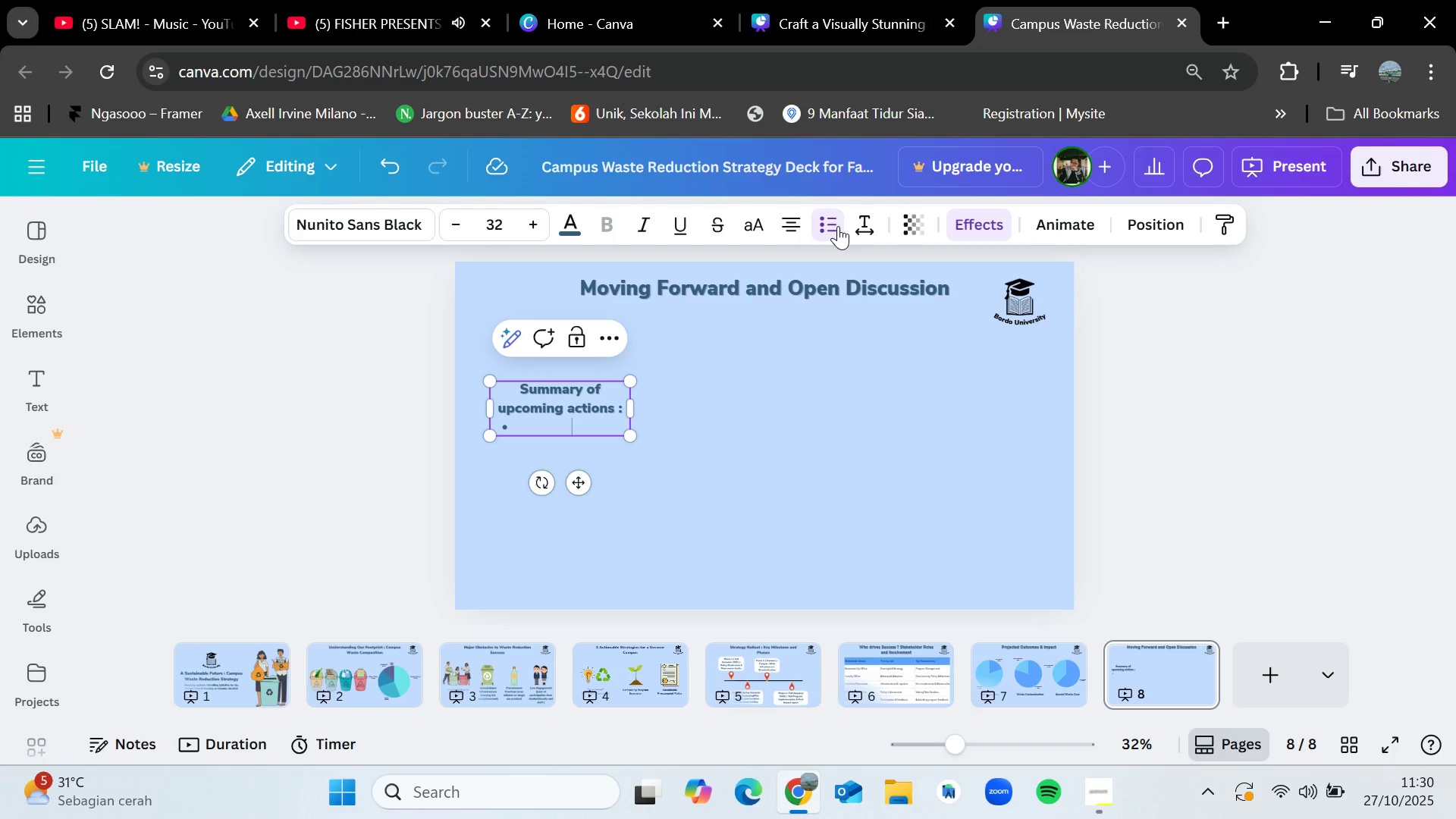 
wait(5.88)
 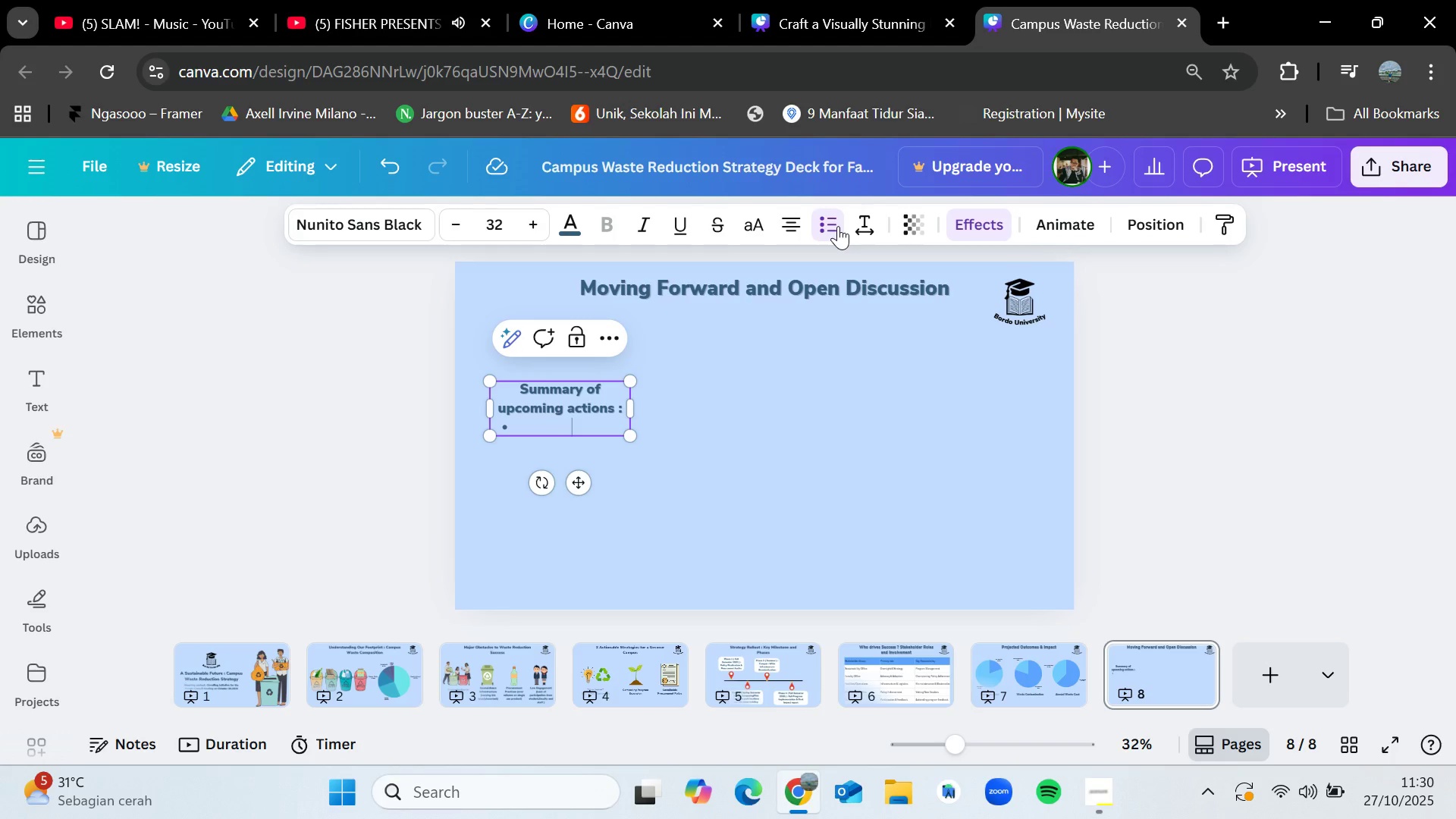 
type(Secure Faculty councul )
key(Backspace)
key(Backspace)
key(Backspace)
type(il Endorsment)
 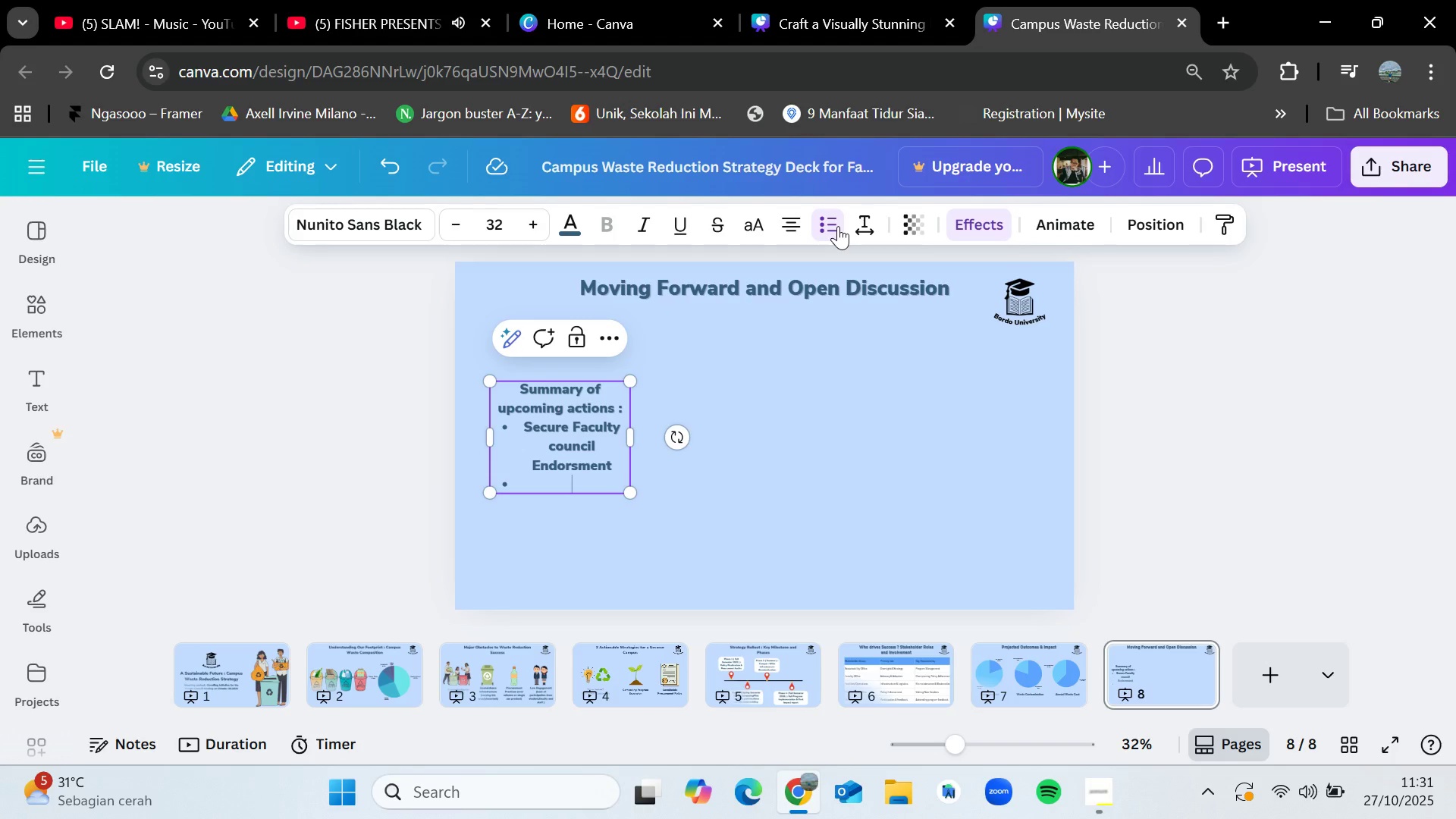 
 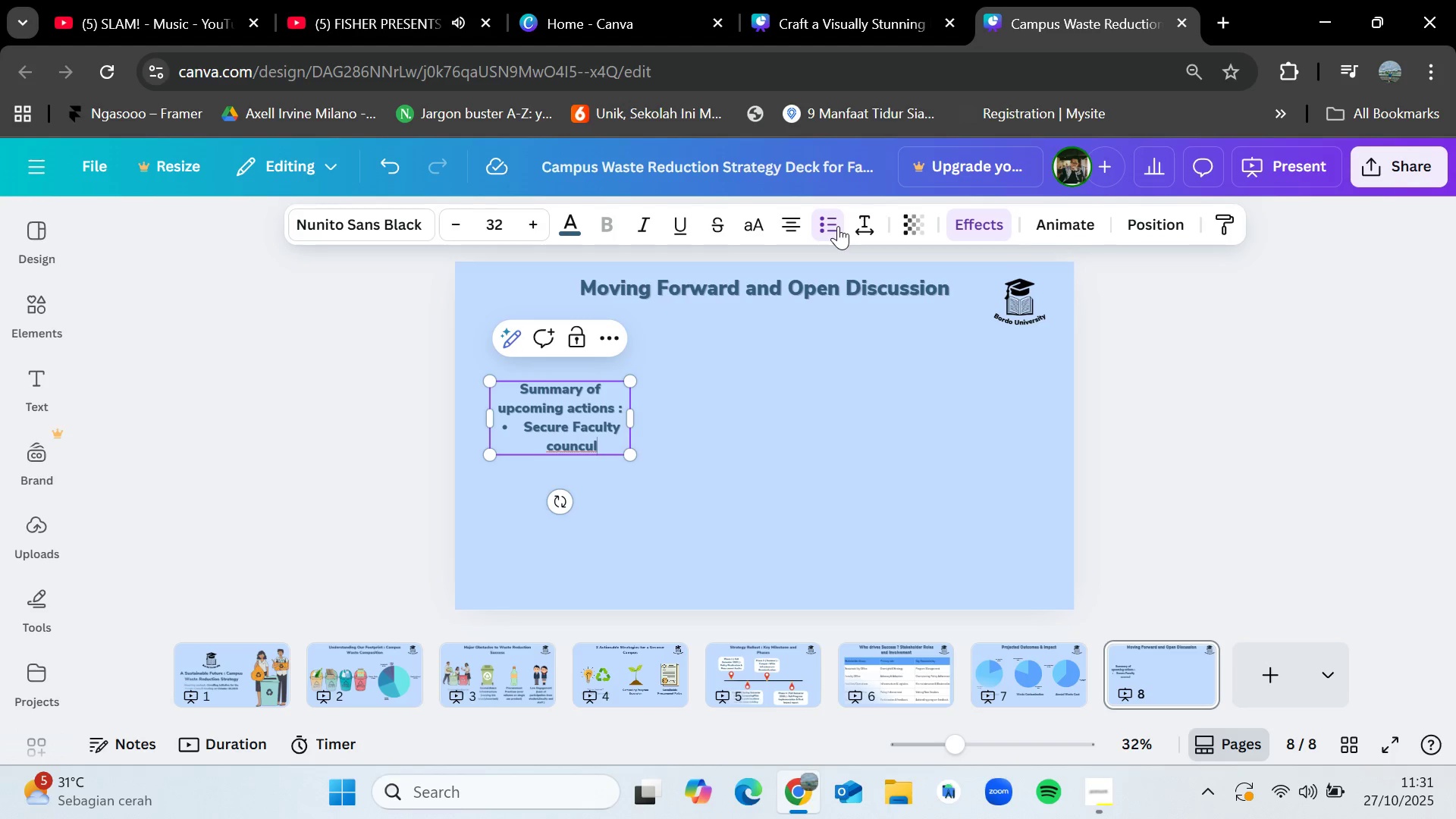 
key(Enter)
 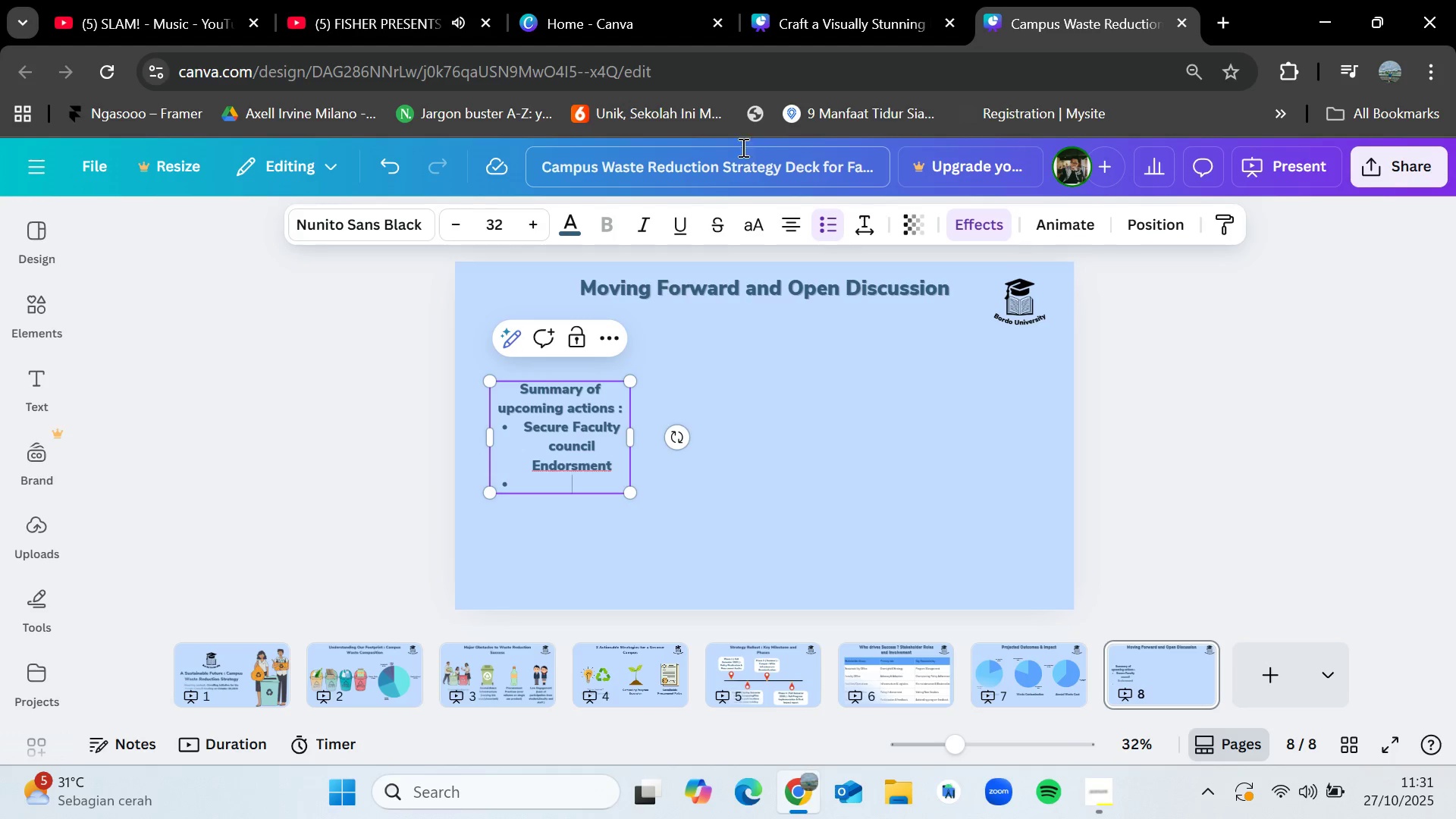 
left_click([579, 463])
 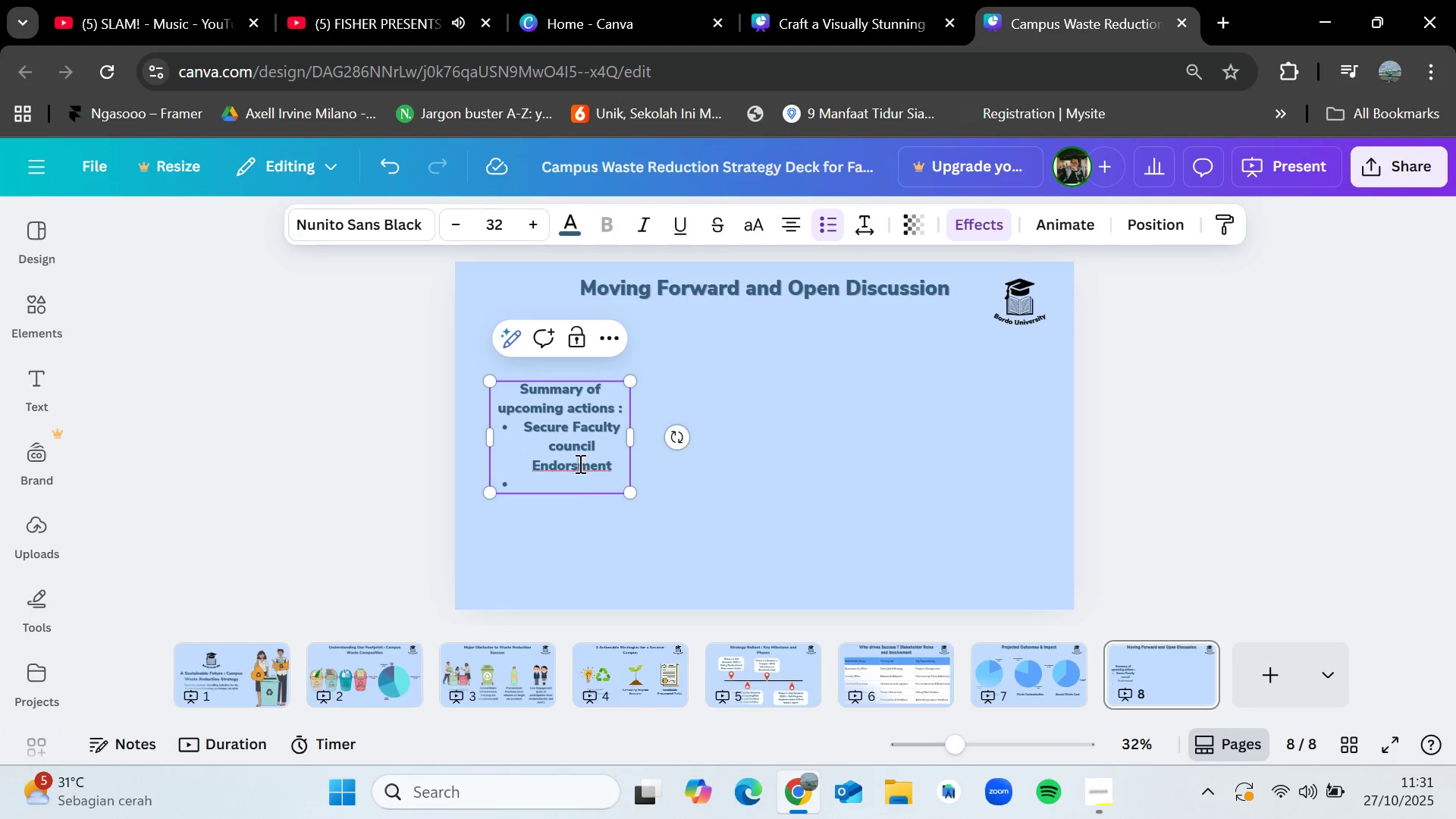 
key(E)
 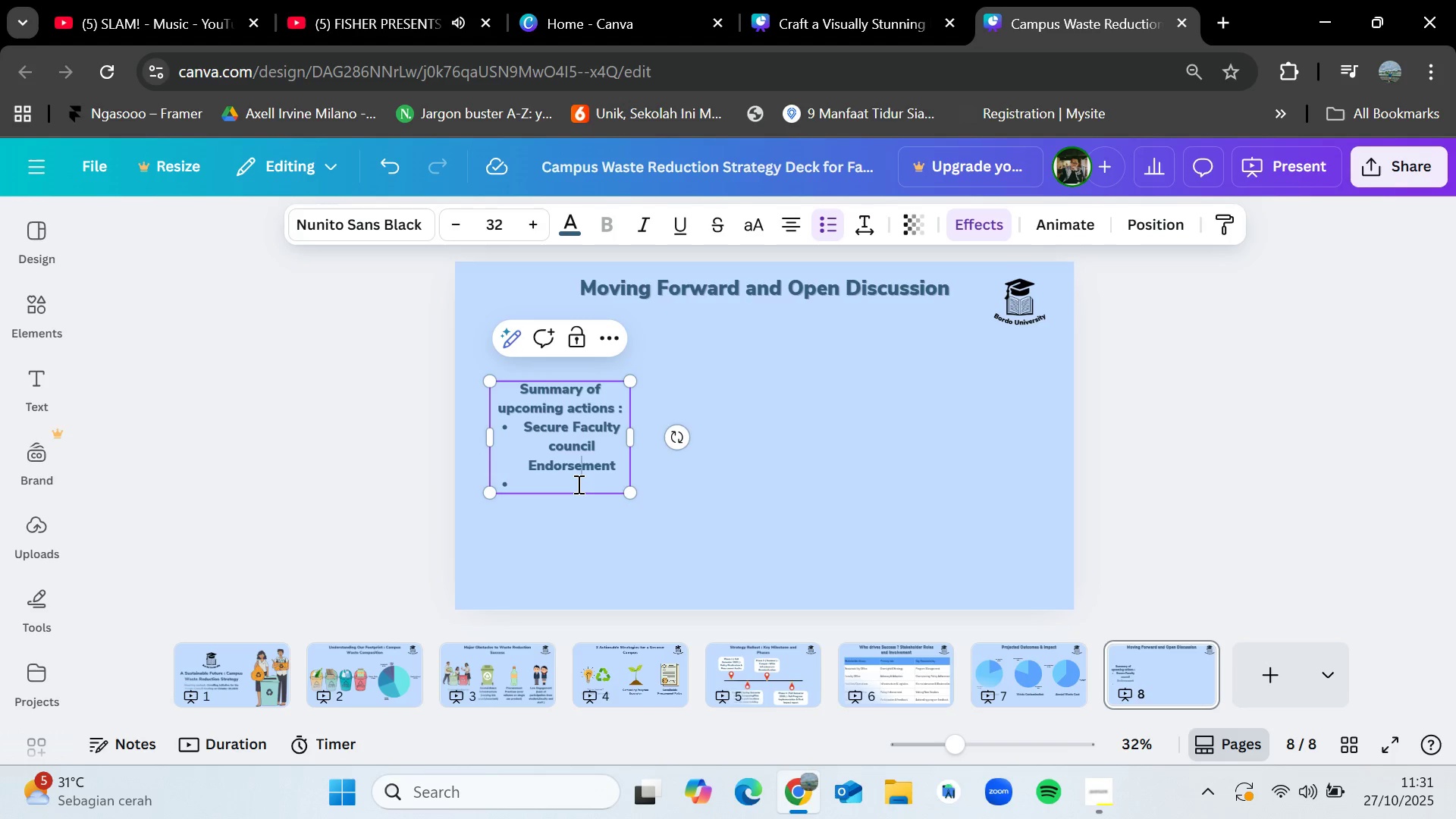 
left_click([577, 484])
 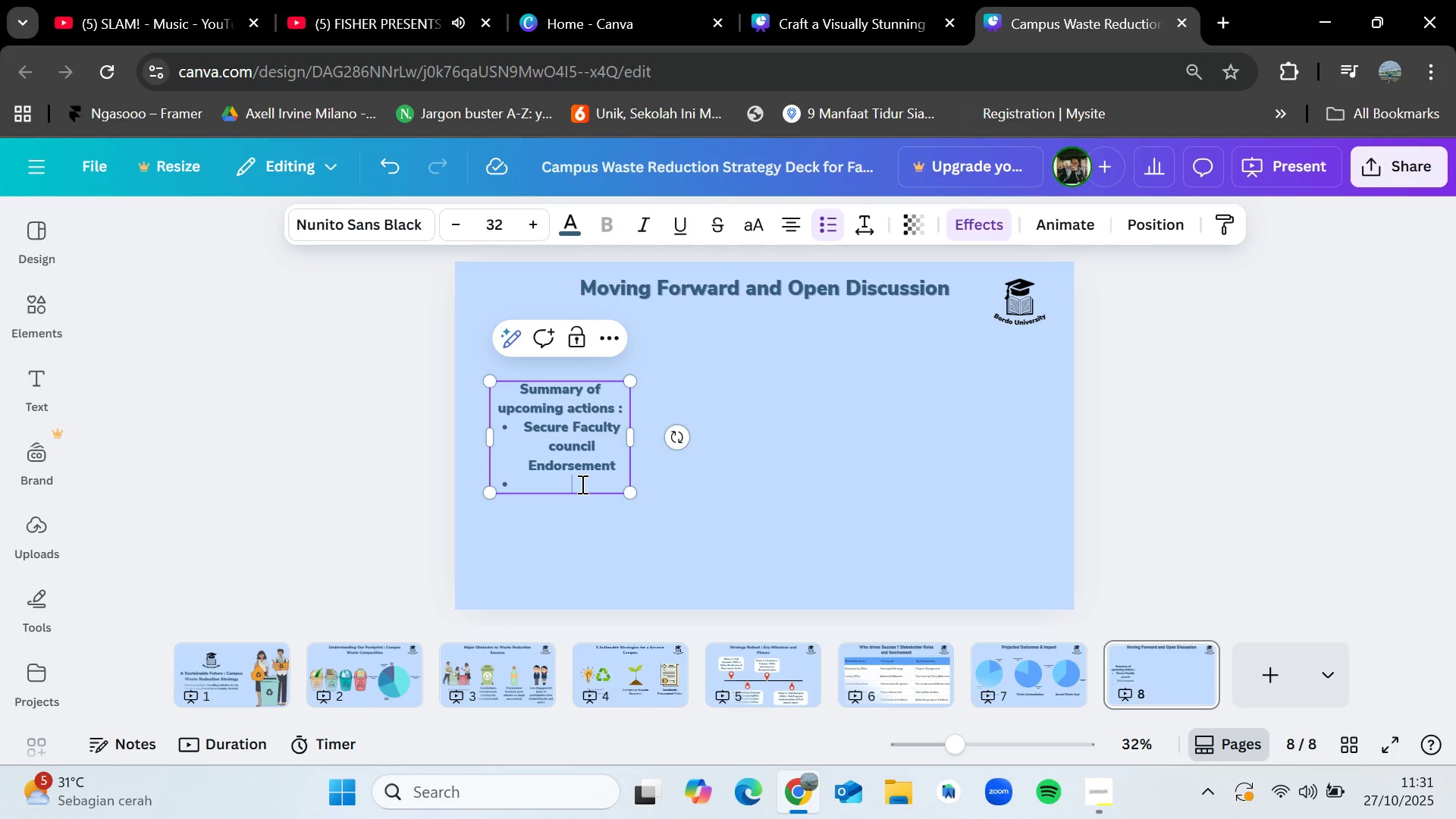 
wait(6.4)
 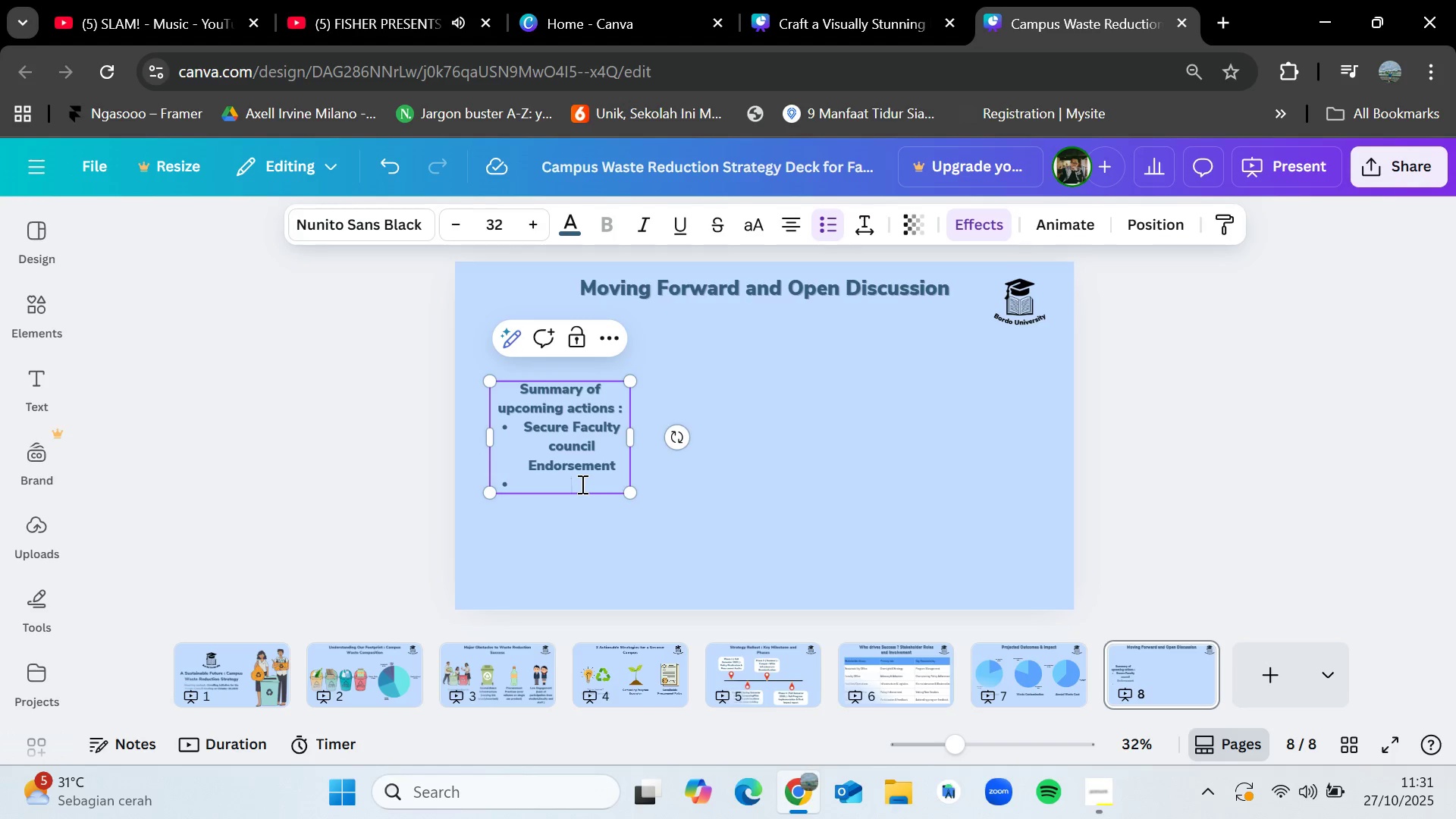 
type(Finalize Funding Approa)
key(Backspace)
type(val)
 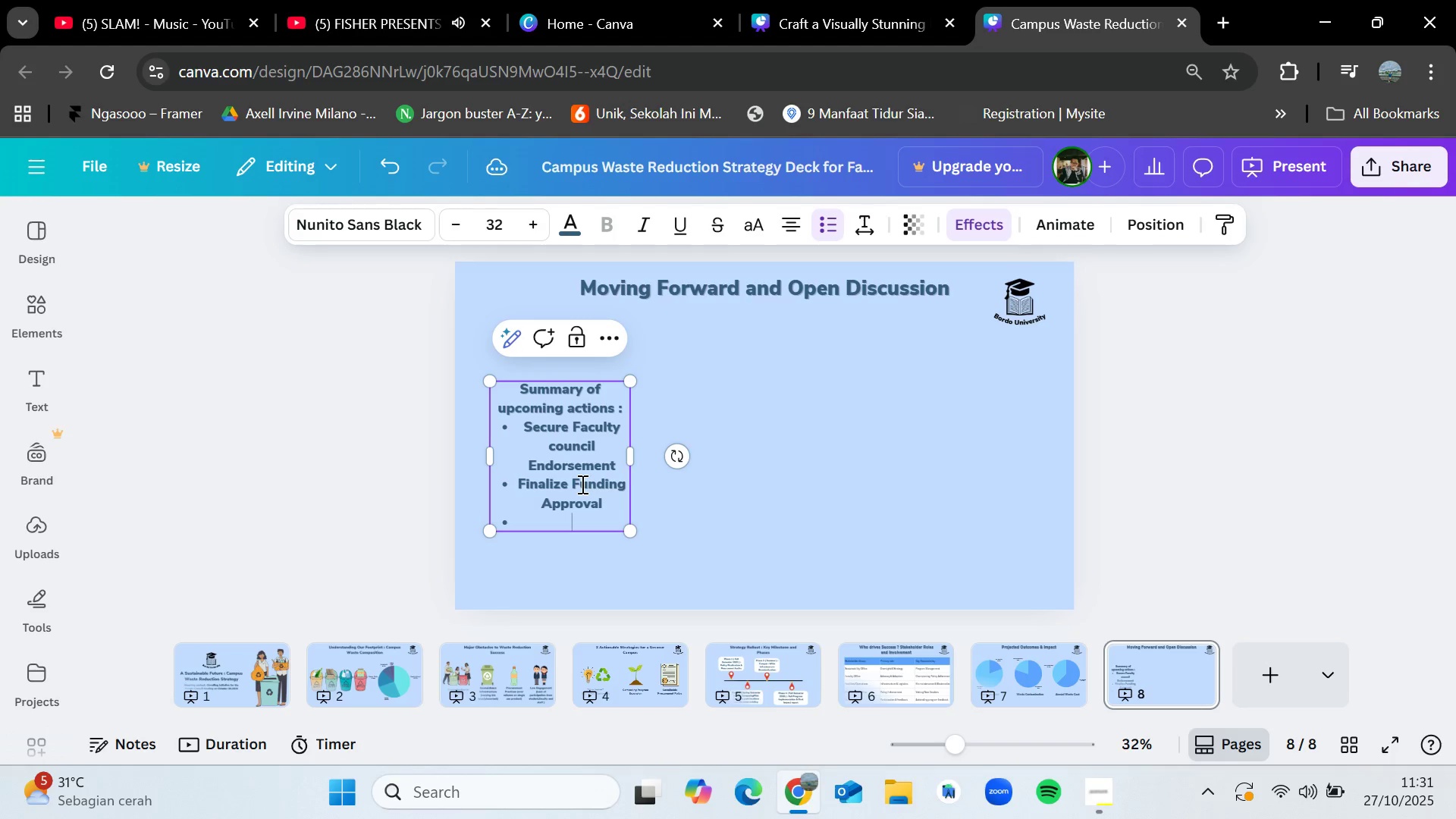 
 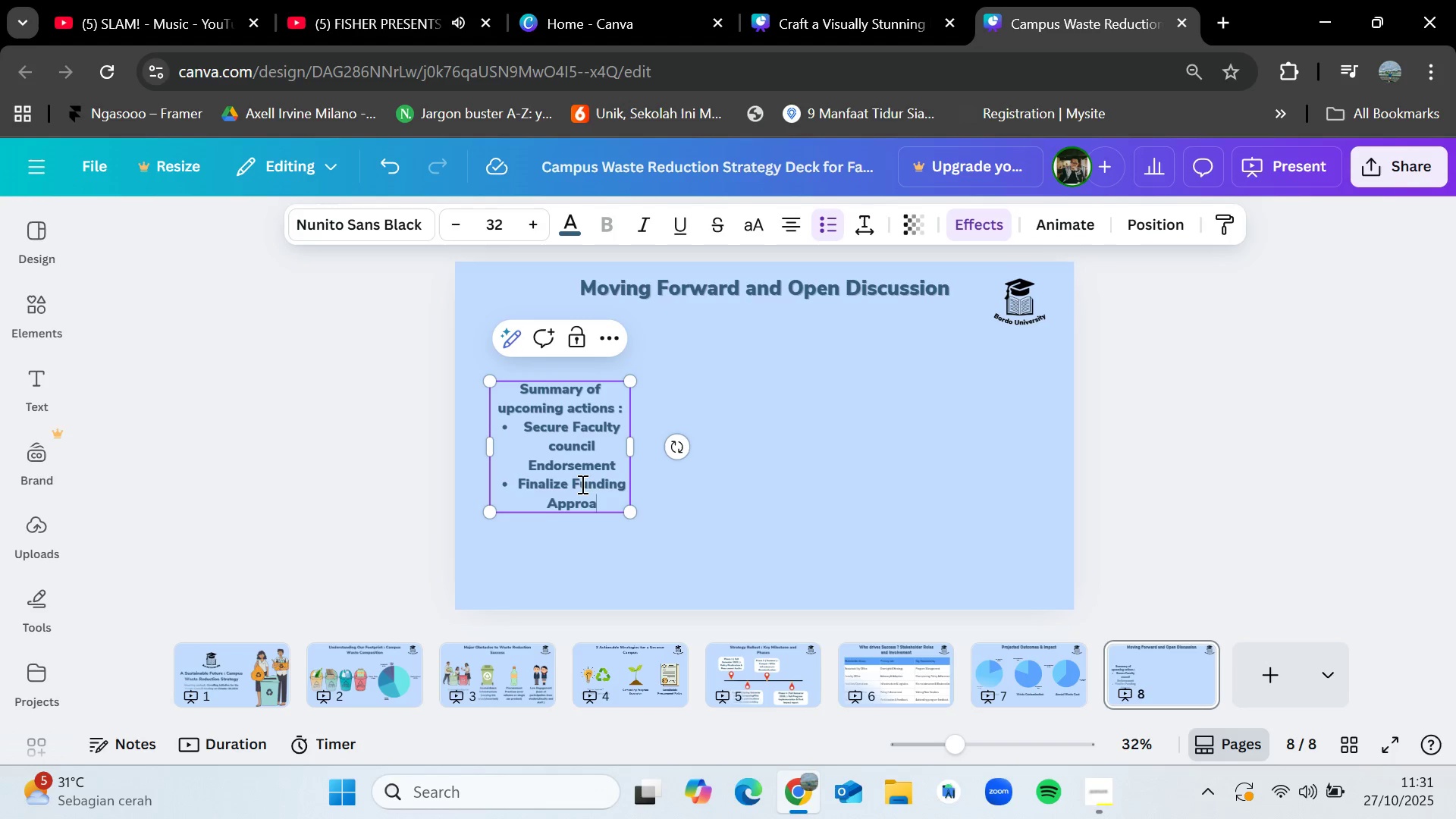 
key(Enter)
 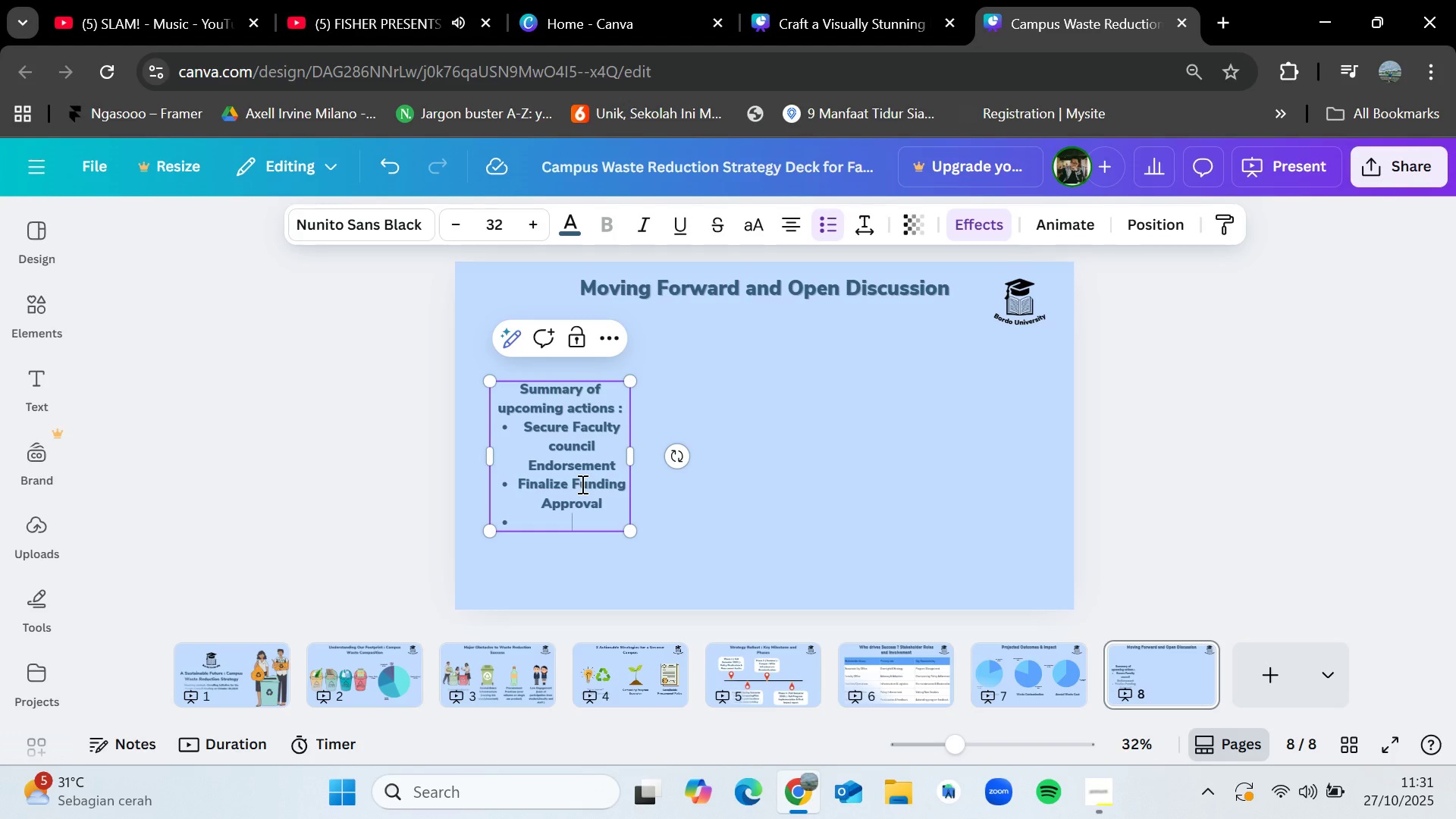 
type(Bin Sene)
key(Backspace)
type(se trai)
key(Backspace)
key(Backspace)
key(Backspace)
key(Backspace)
type(Training)
 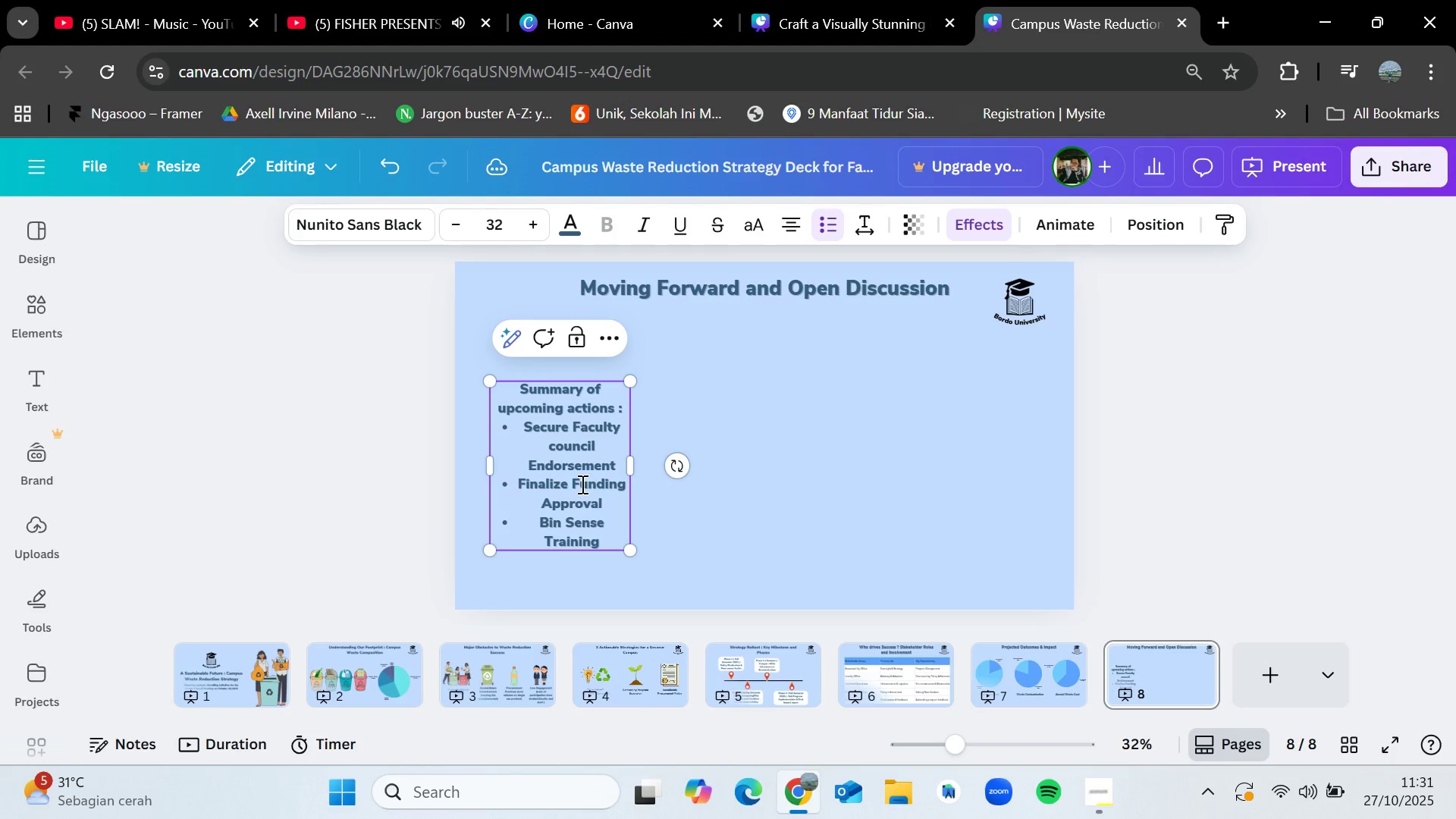 
double_click([550, 478])
 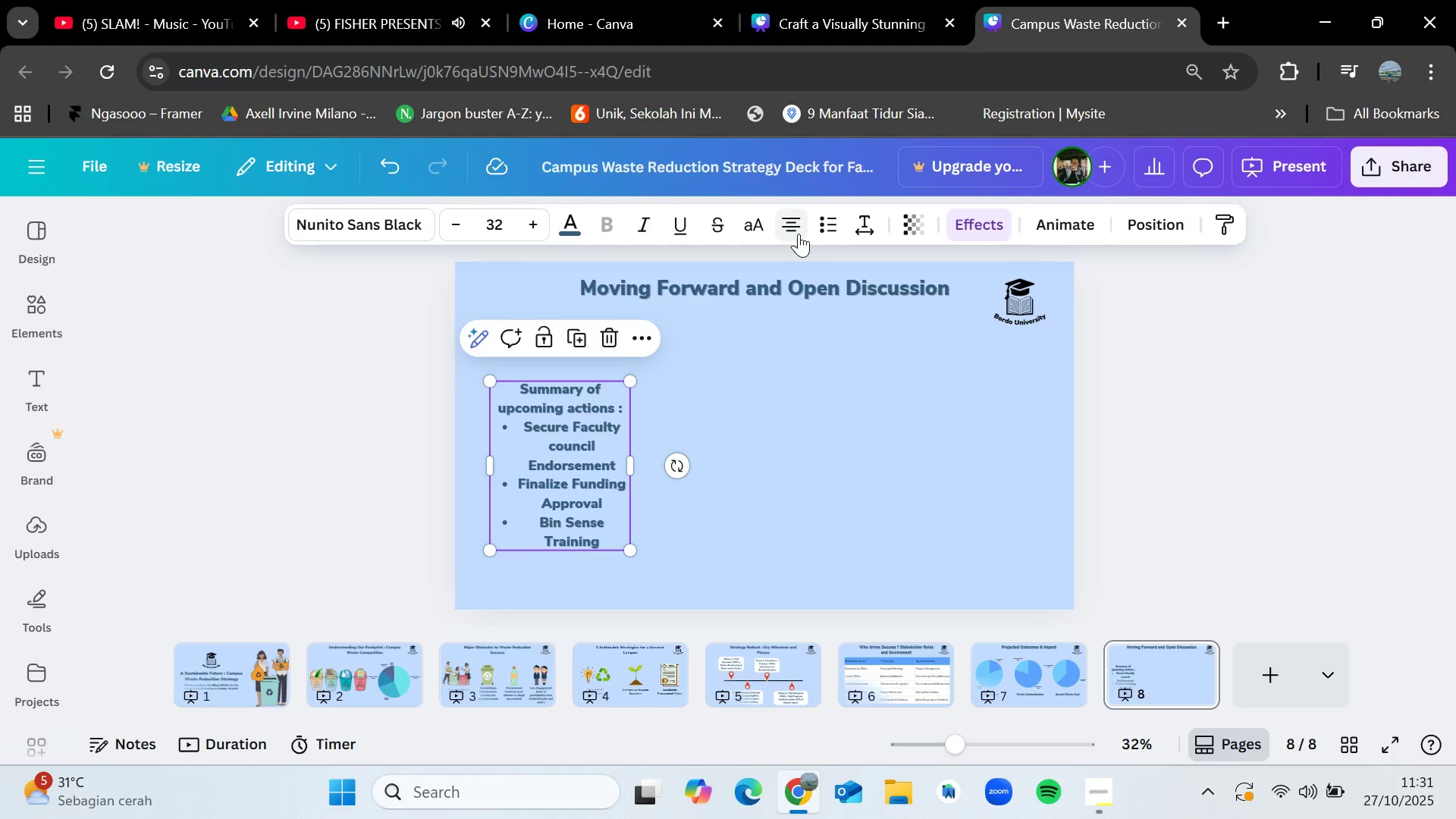 
left_click([798, 232])
 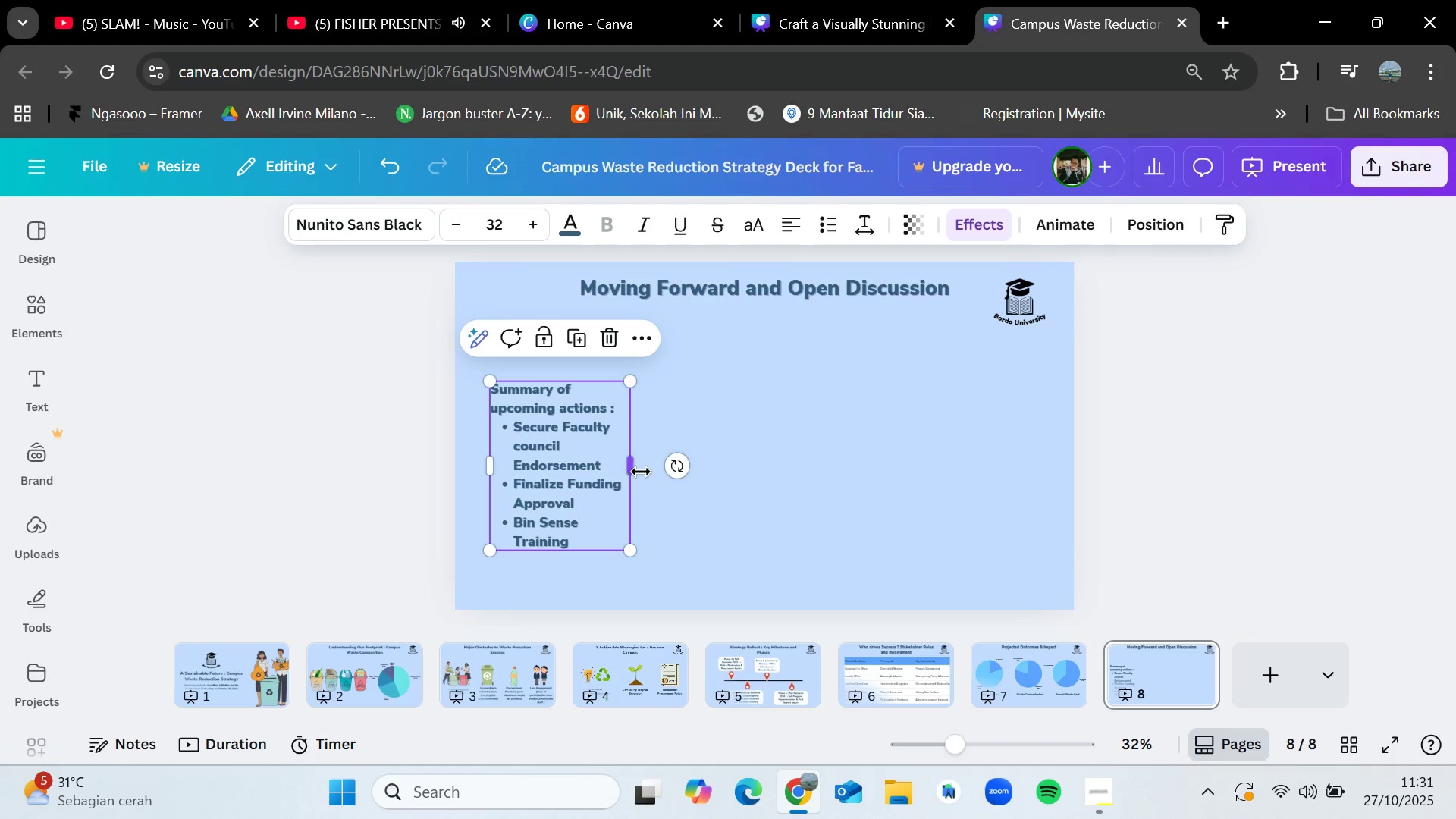 
left_click_drag(start_coordinate=[637, 466], to_coordinate=[755, 449])
 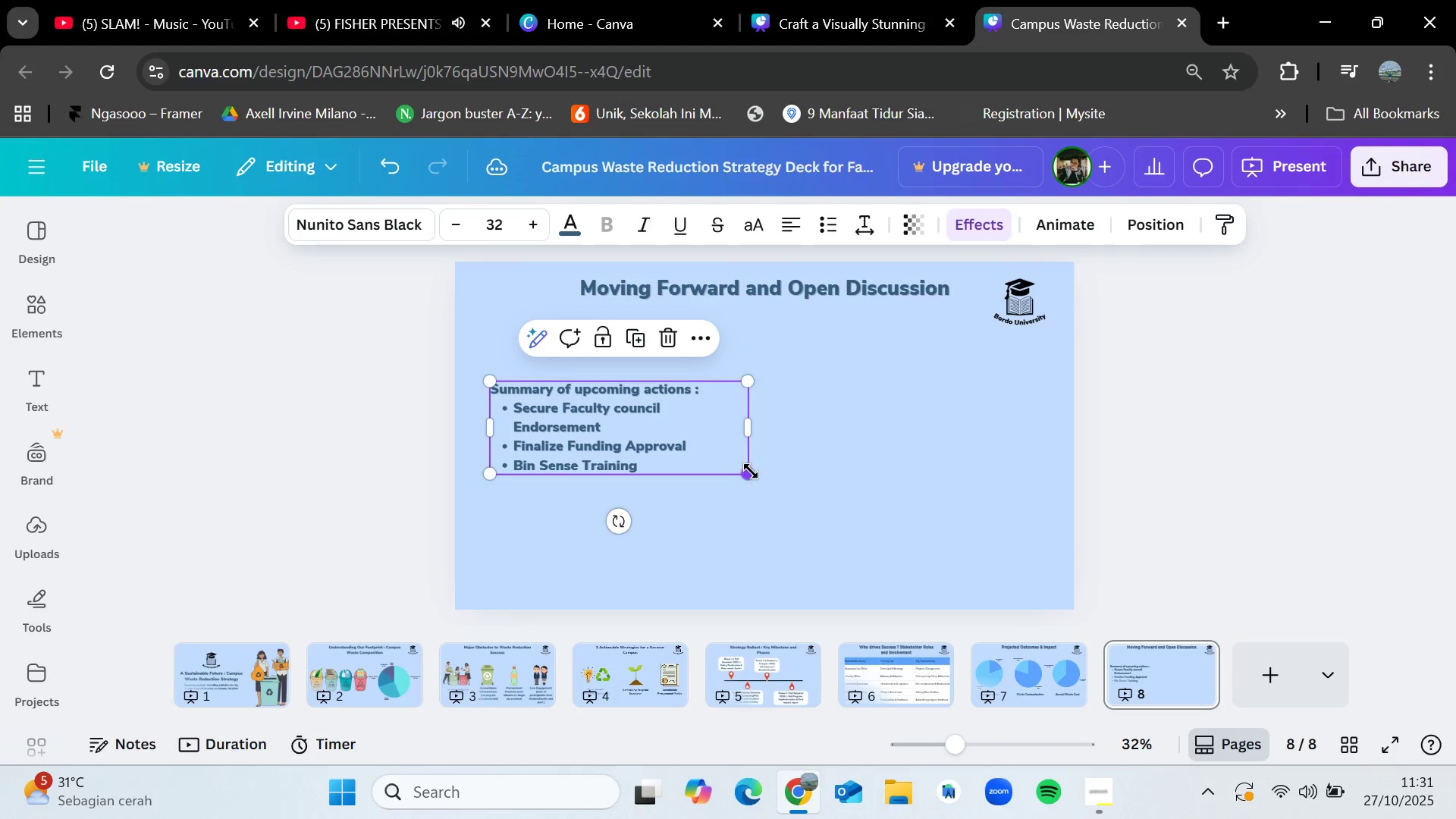 
left_click_drag(start_coordinate=[751, 471], to_coordinate=[785, 512])
 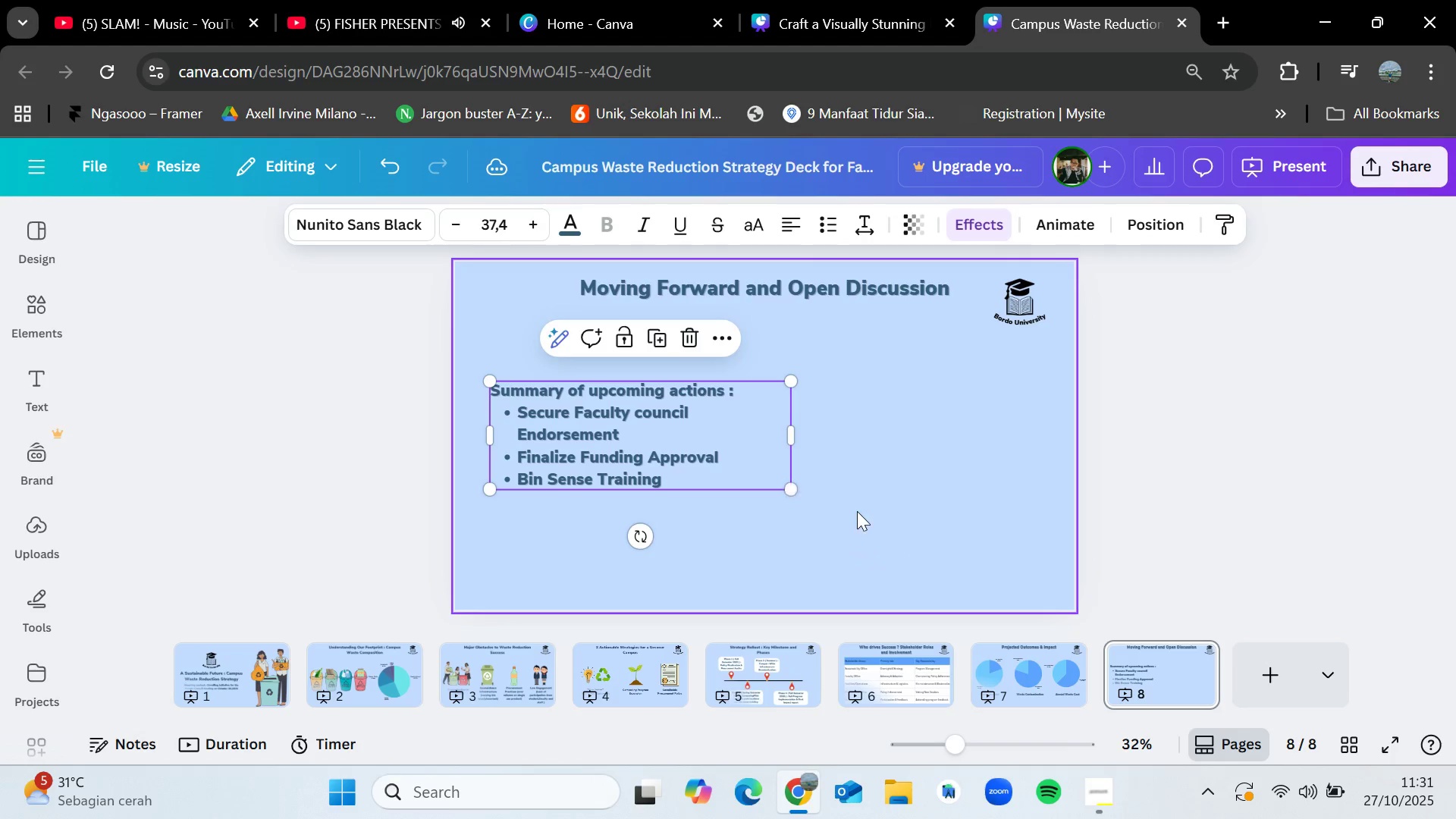 
left_click([857, 511])
 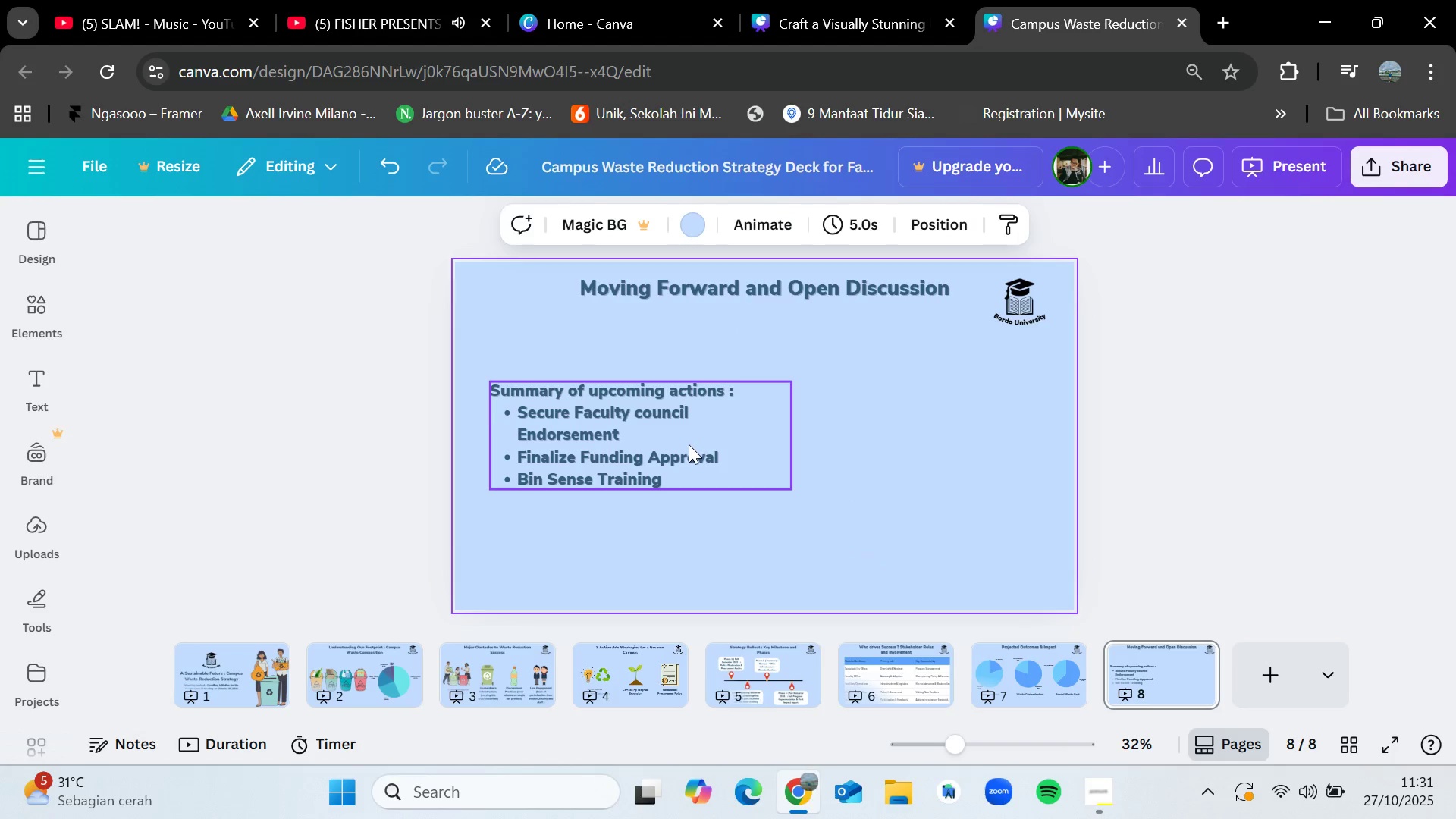 
left_click_drag(start_coordinate=[689, 444], to_coordinate=[682, 445])
 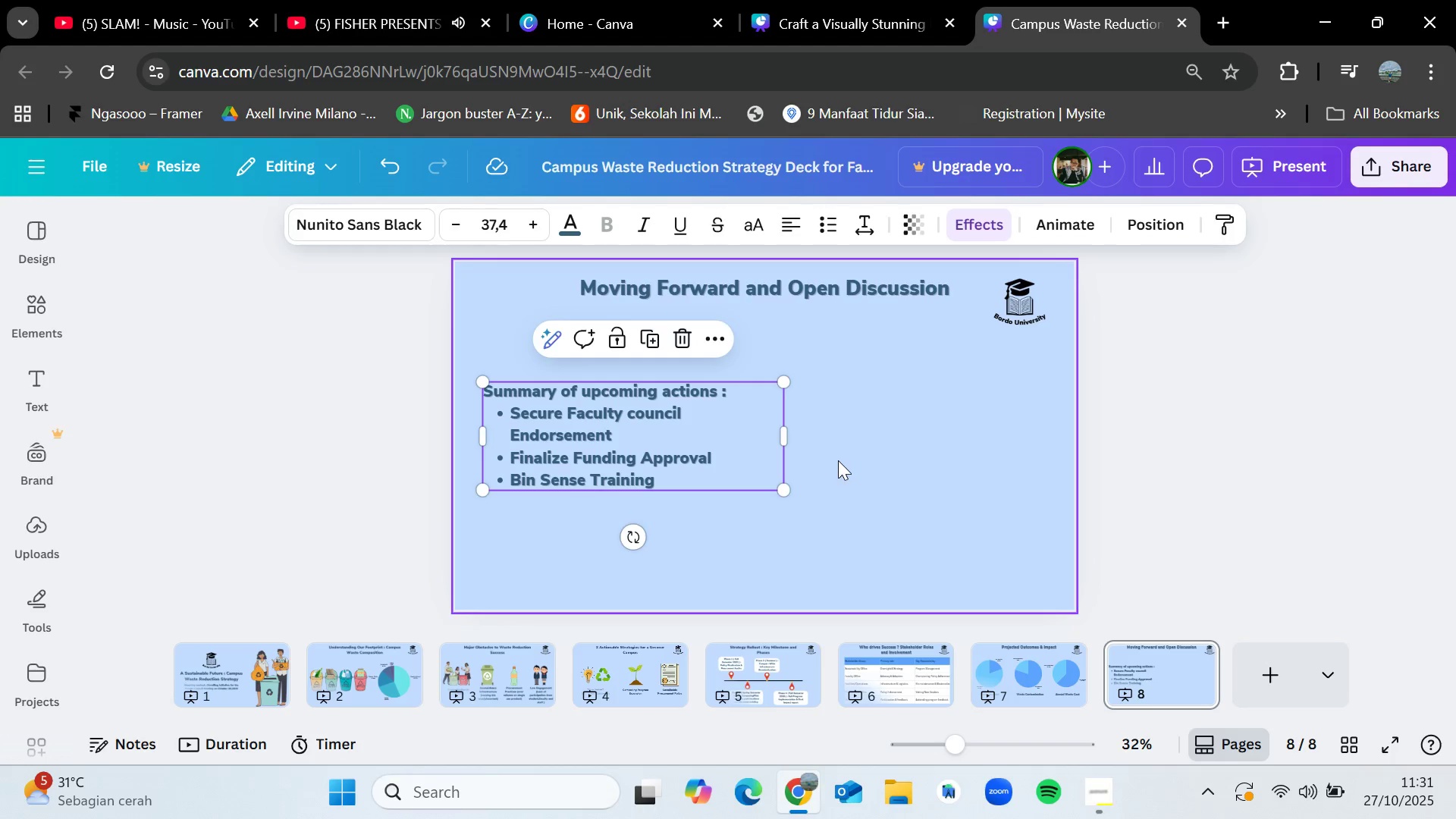 
left_click([838, 460])
 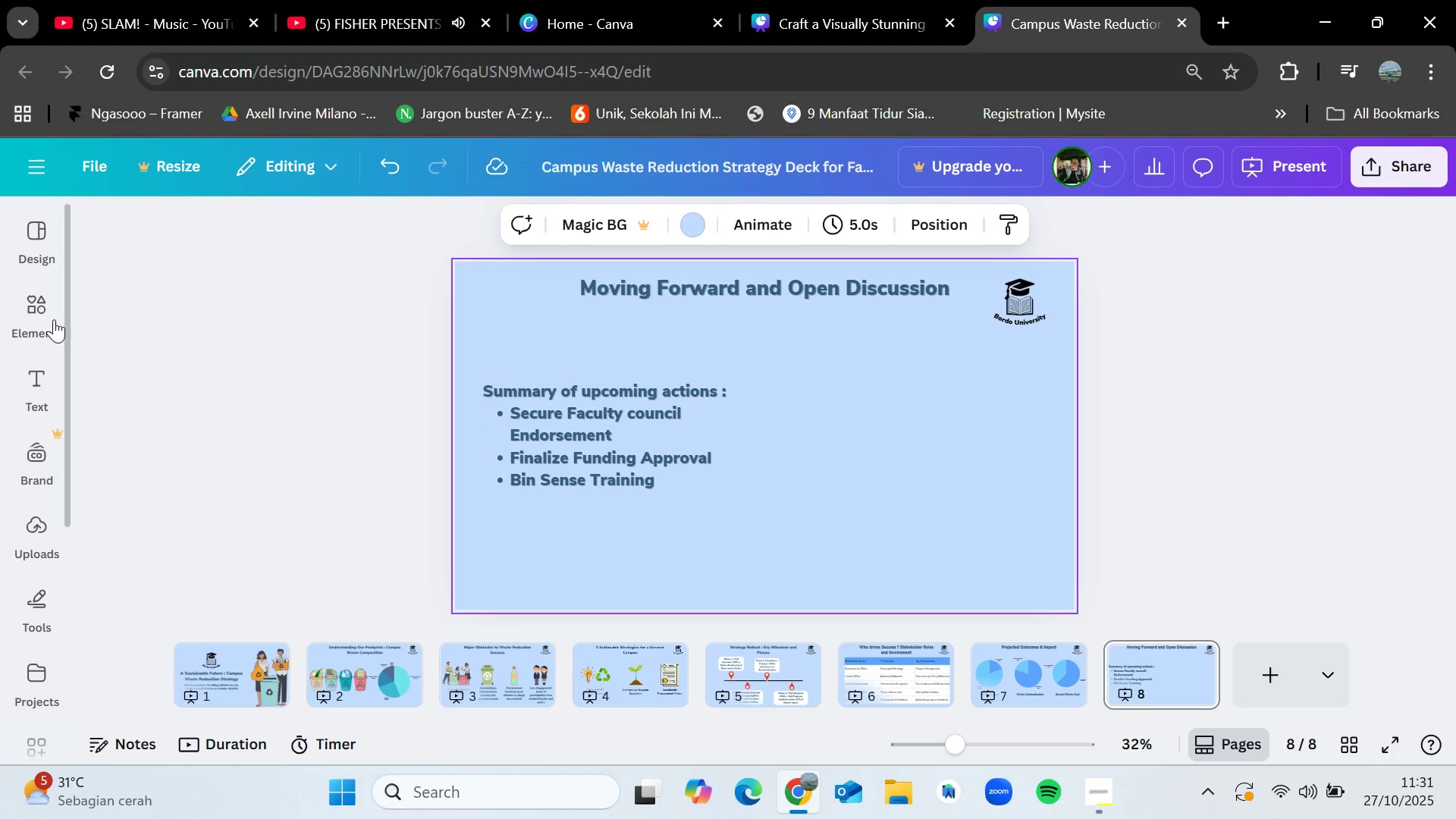 
left_click([47, 318])
 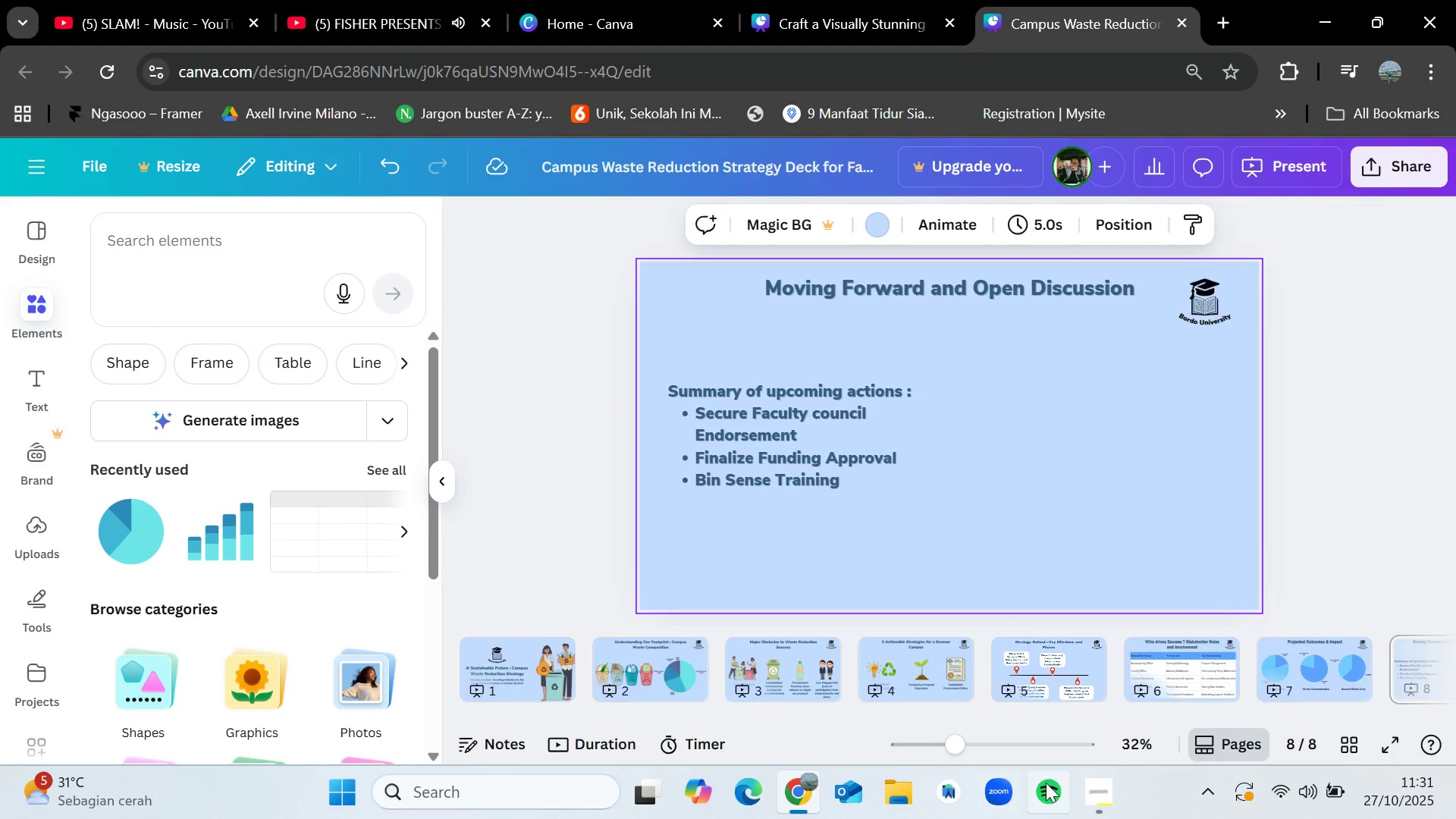 
left_click([1085, 785])